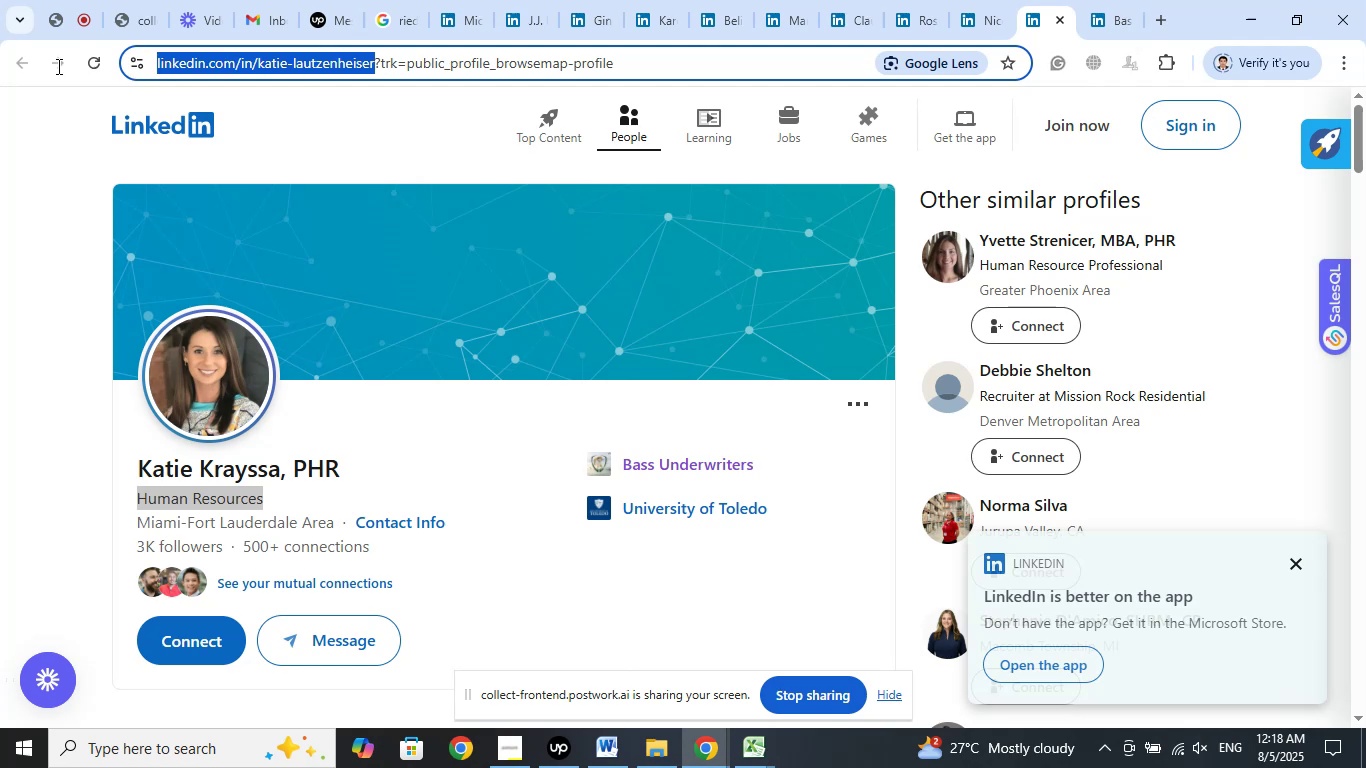 
right_click([300, 64])
 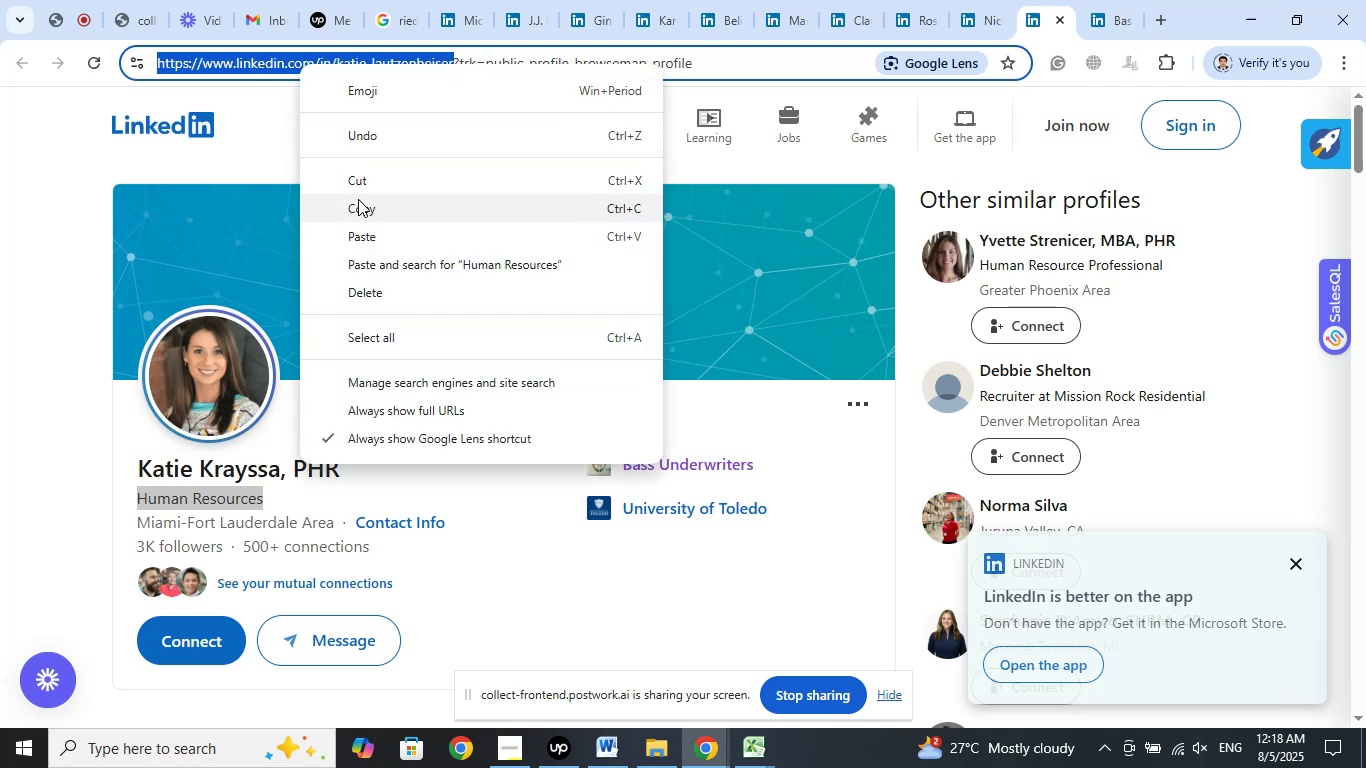 
left_click([358, 199])
 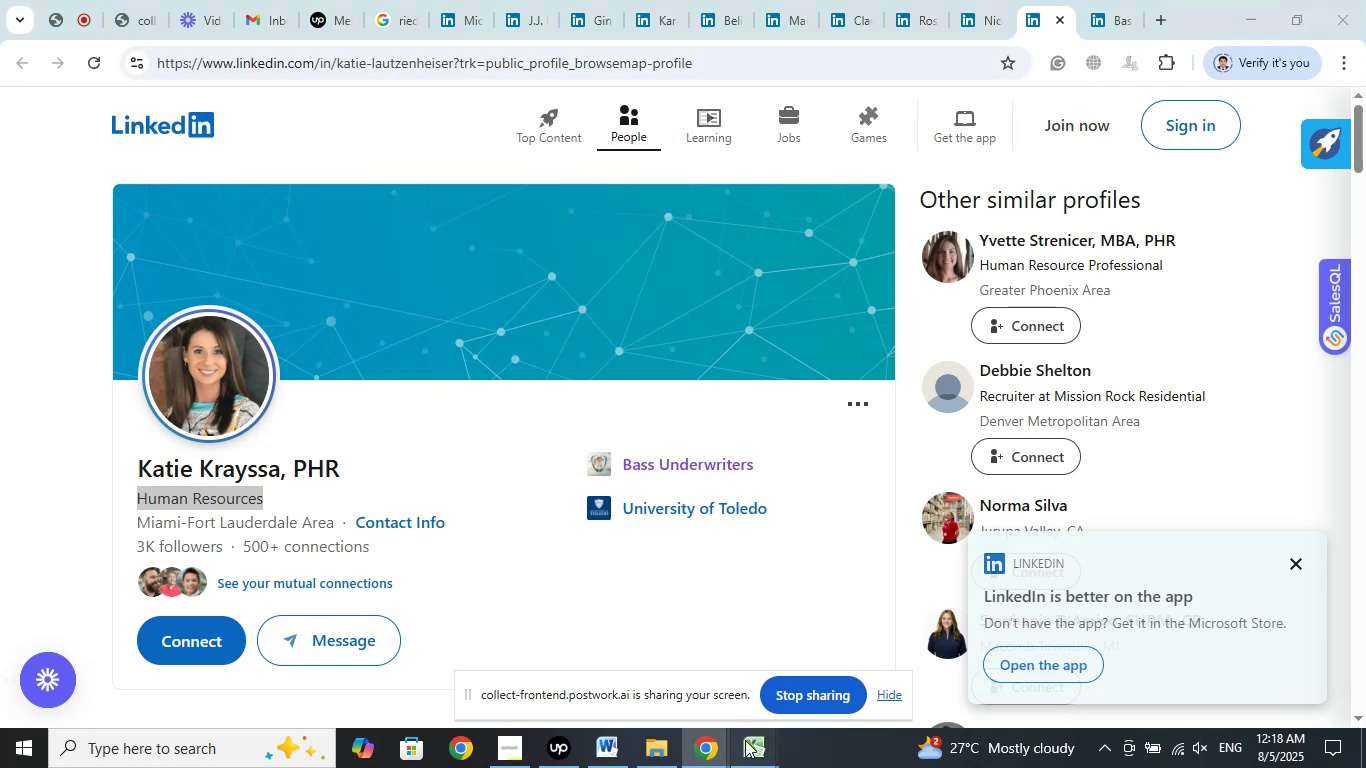 
double_click([629, 649])
 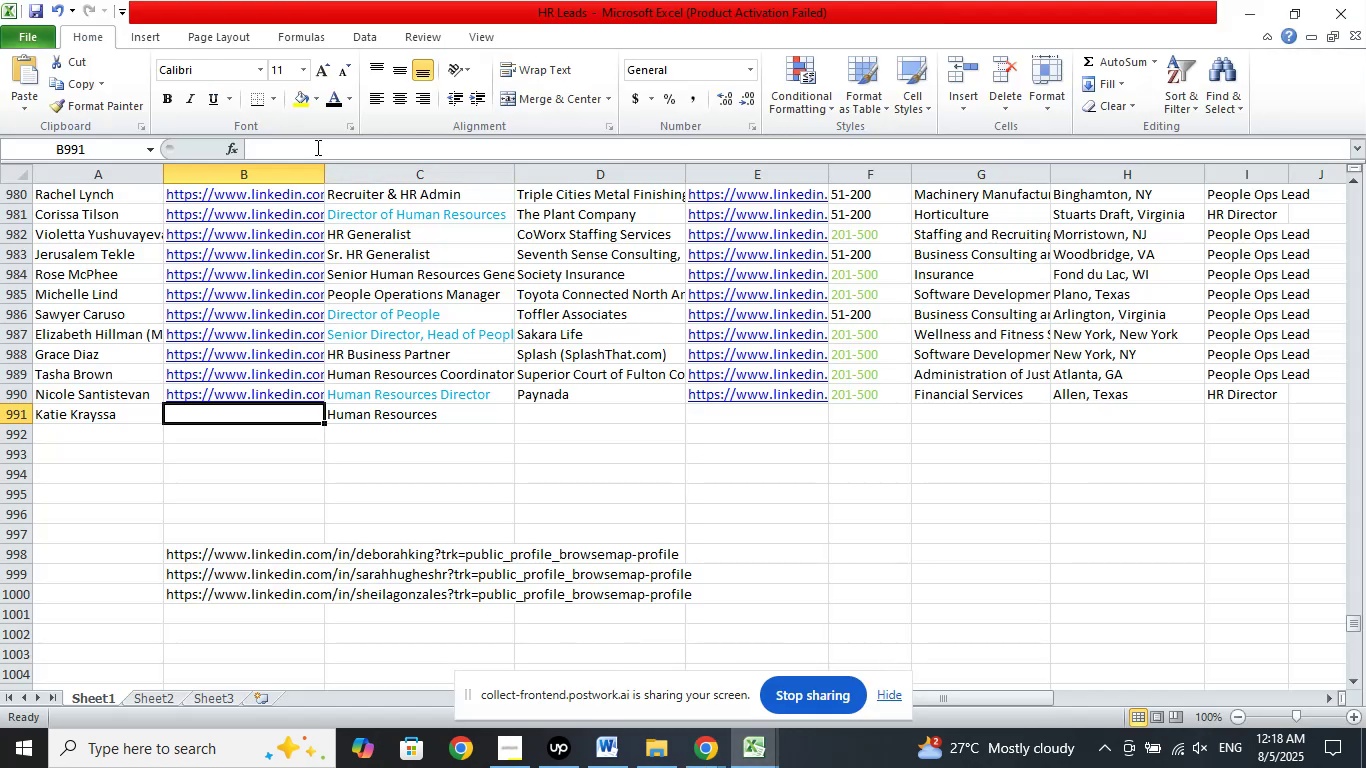 
left_click([314, 146])
 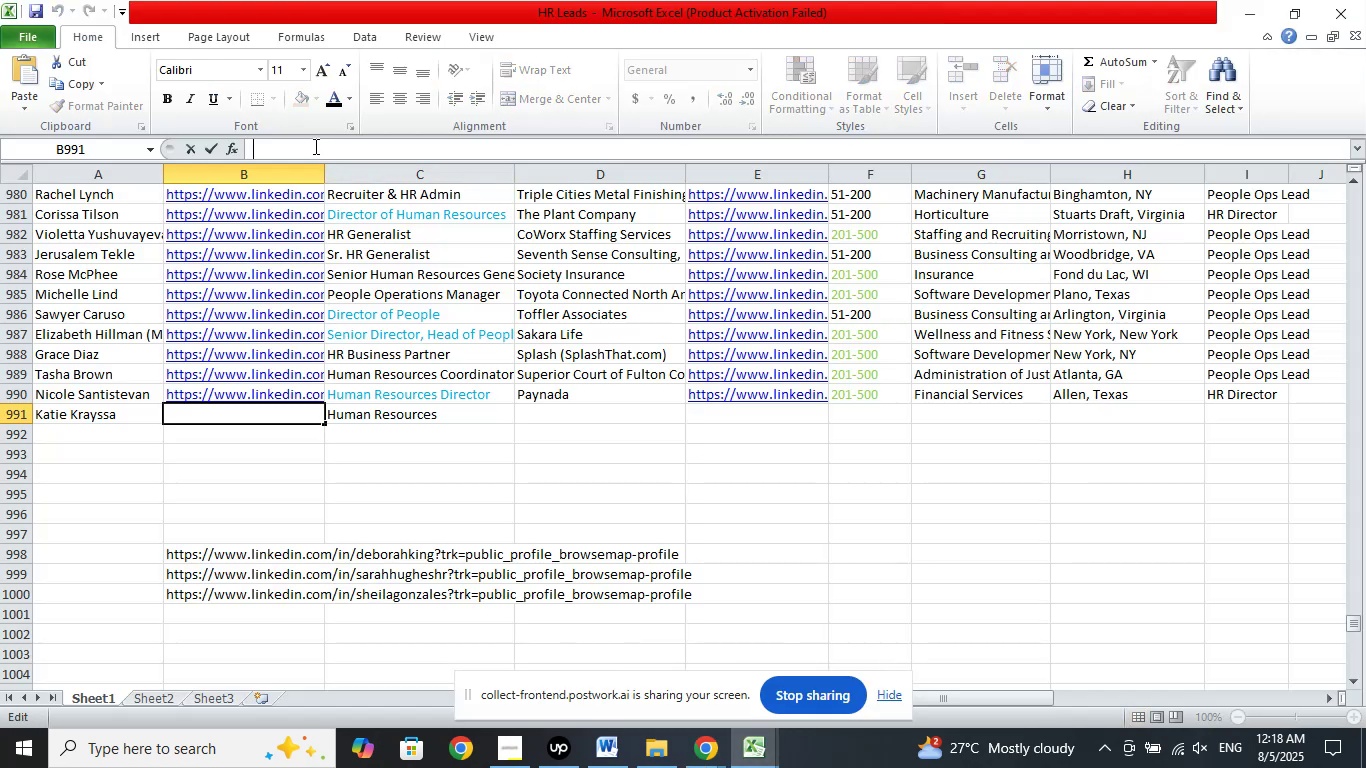 
right_click([314, 146])
 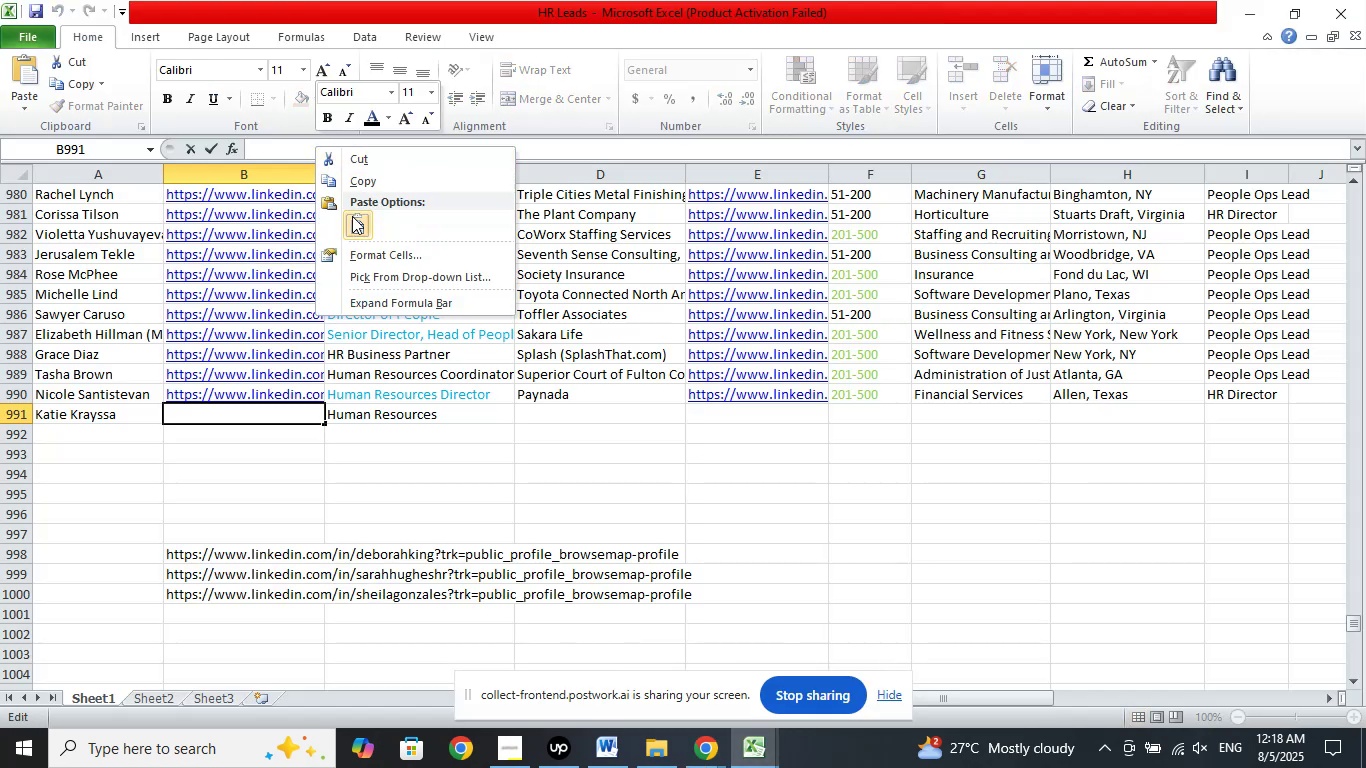 
left_click([352, 216])
 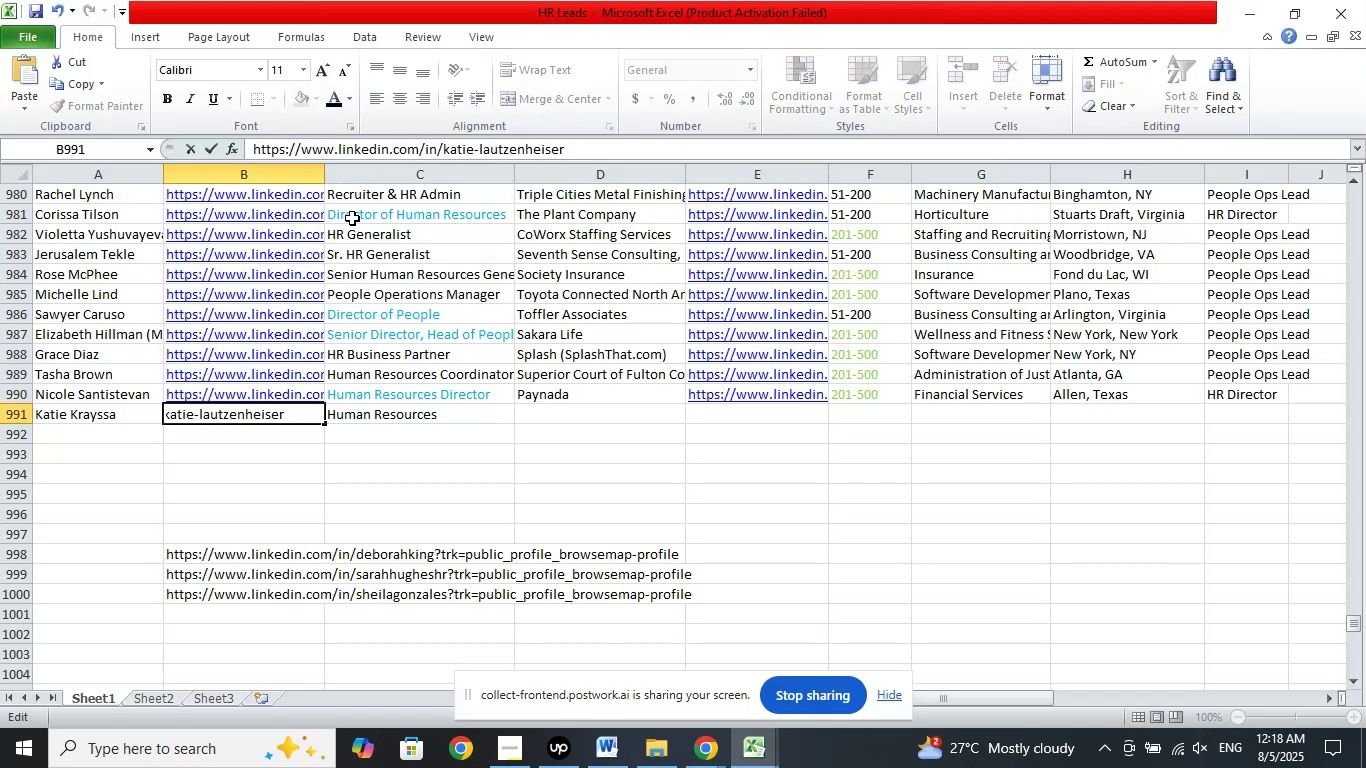 
key(NumpadDivide)
 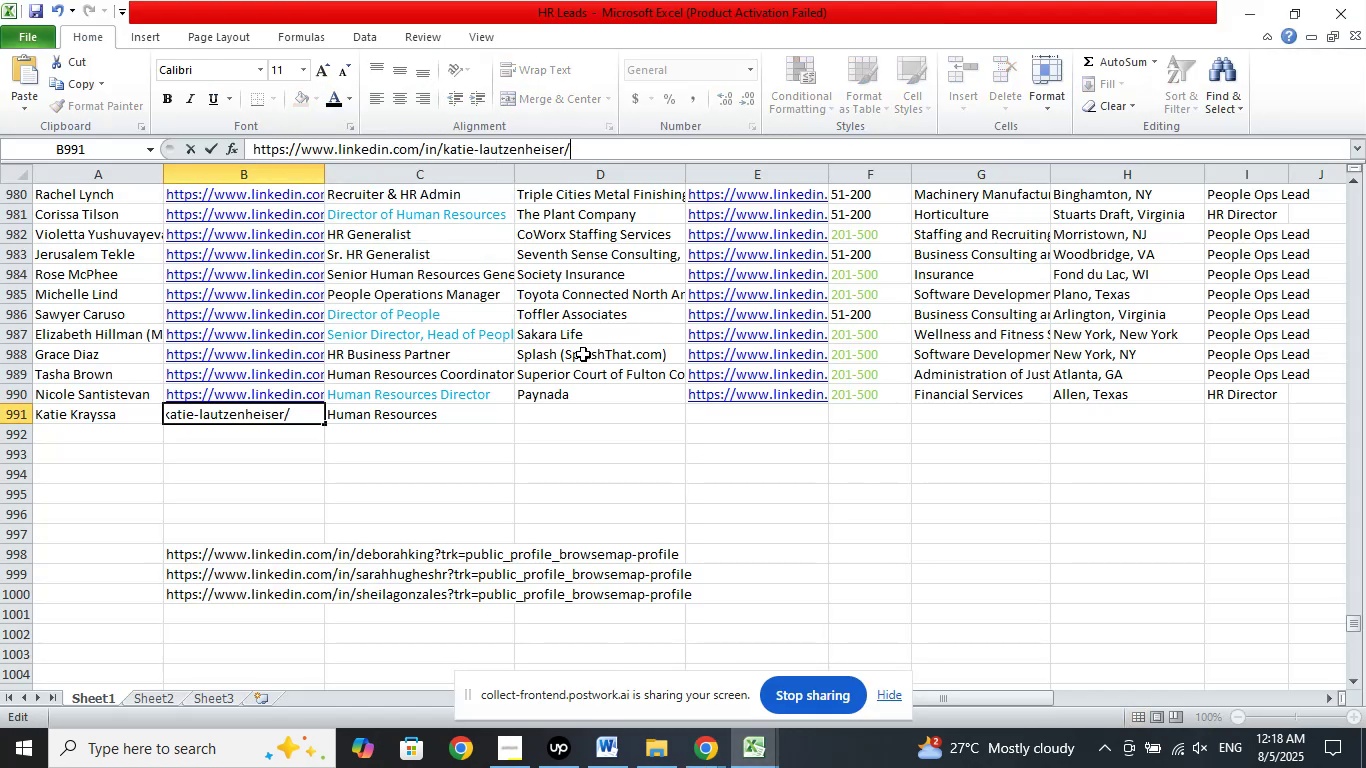 
left_click([563, 409])
 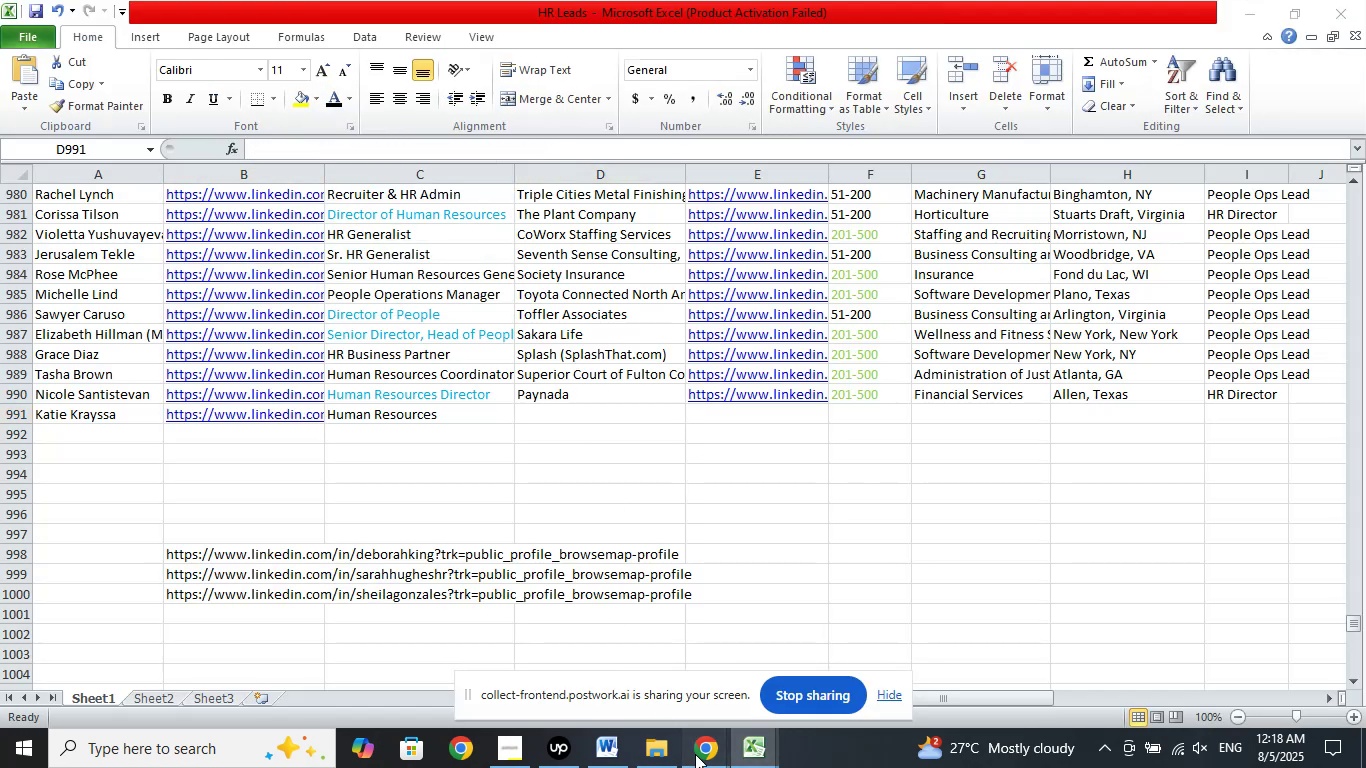 
double_click([639, 655])
 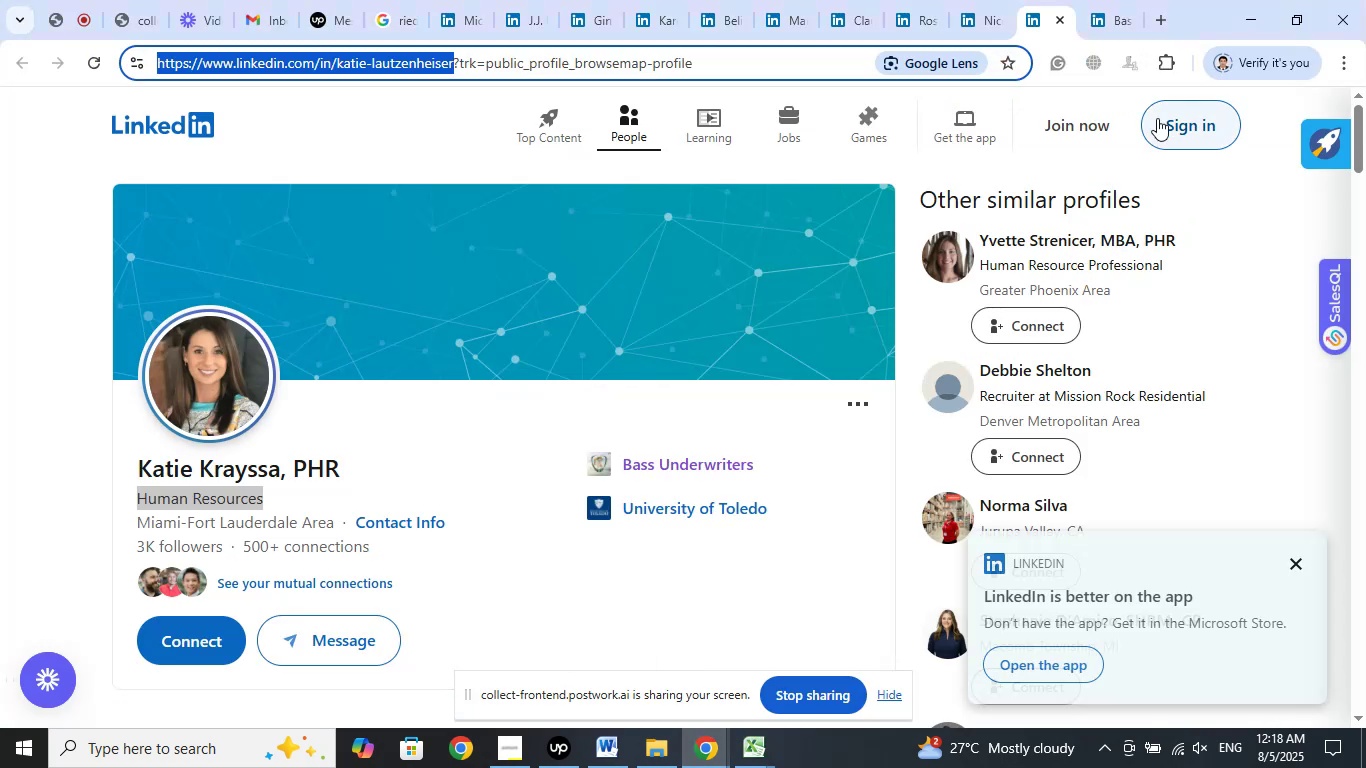 
mouse_move([1084, 16])
 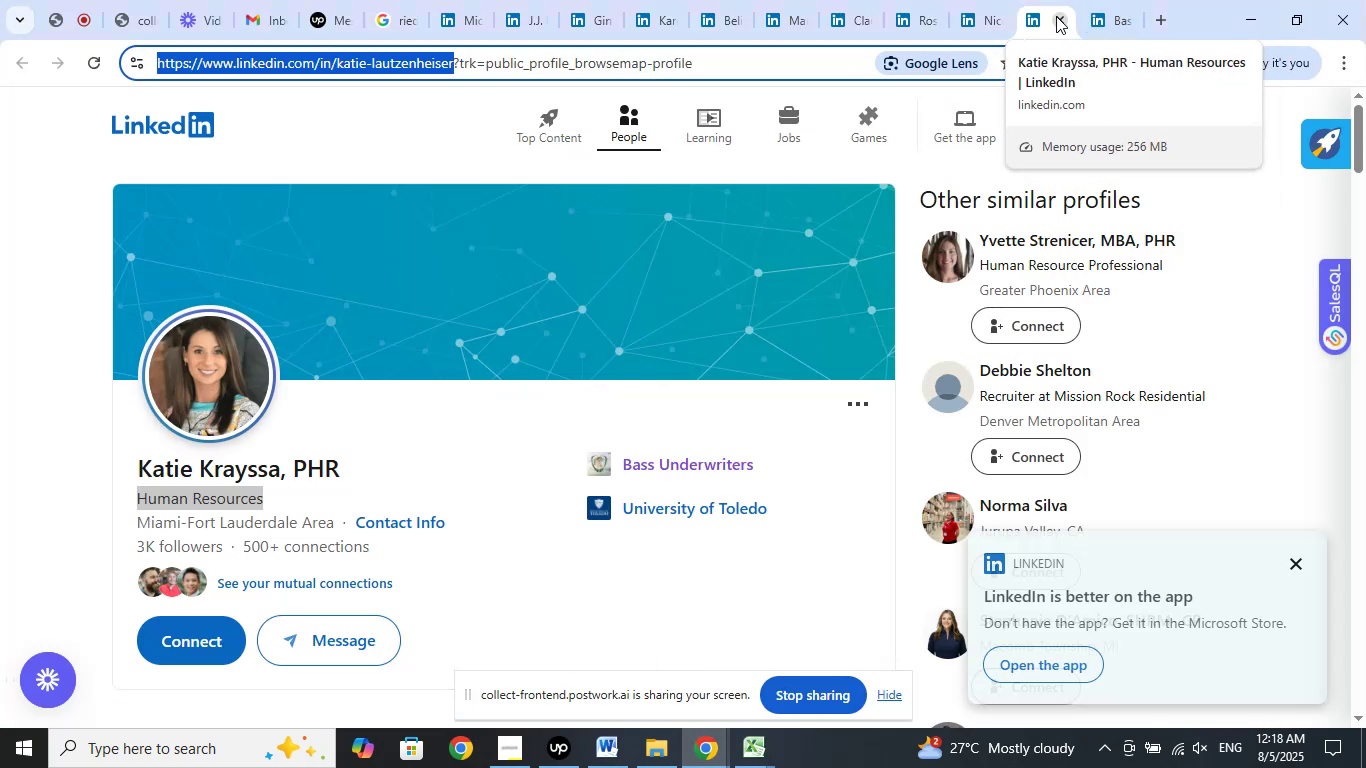 
left_click([1056, 16])
 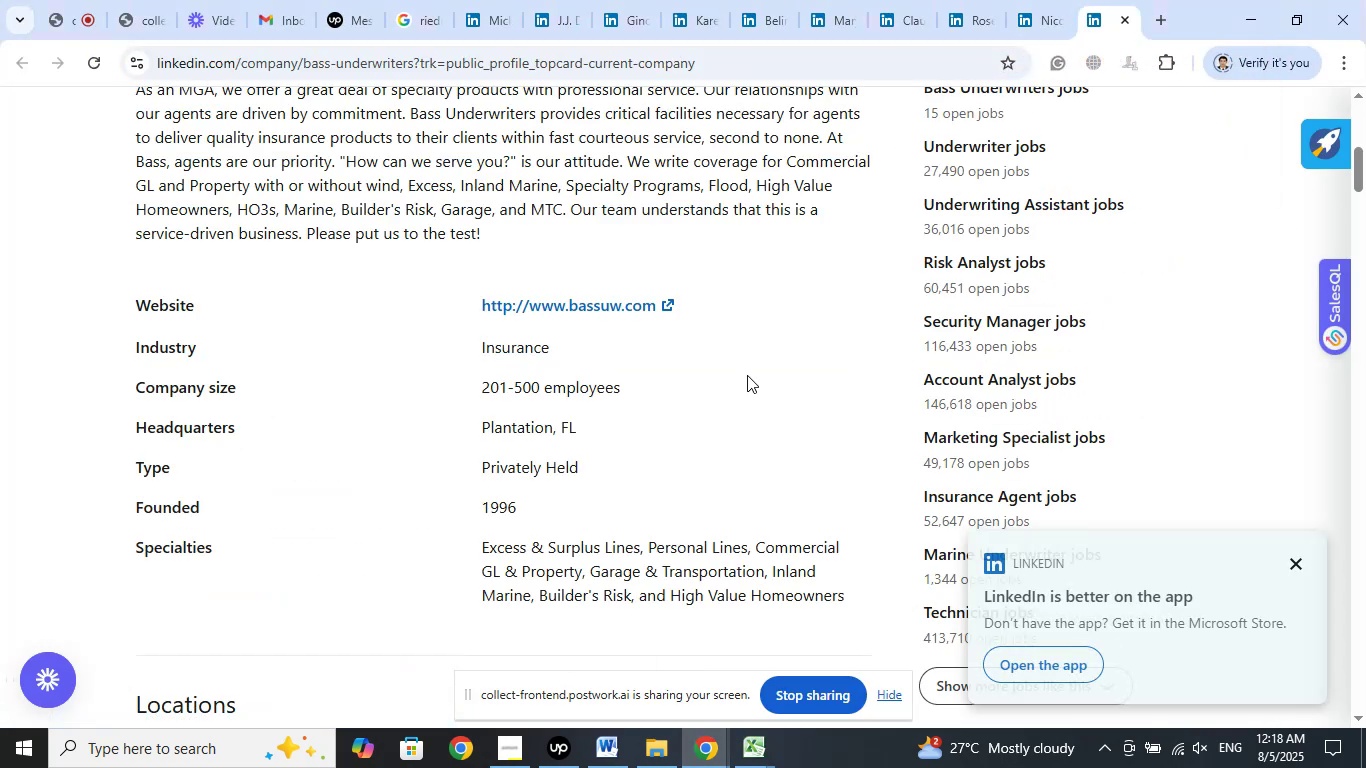 
scroll: coordinate [747, 373], scroll_direction: up, amount: 2.0
 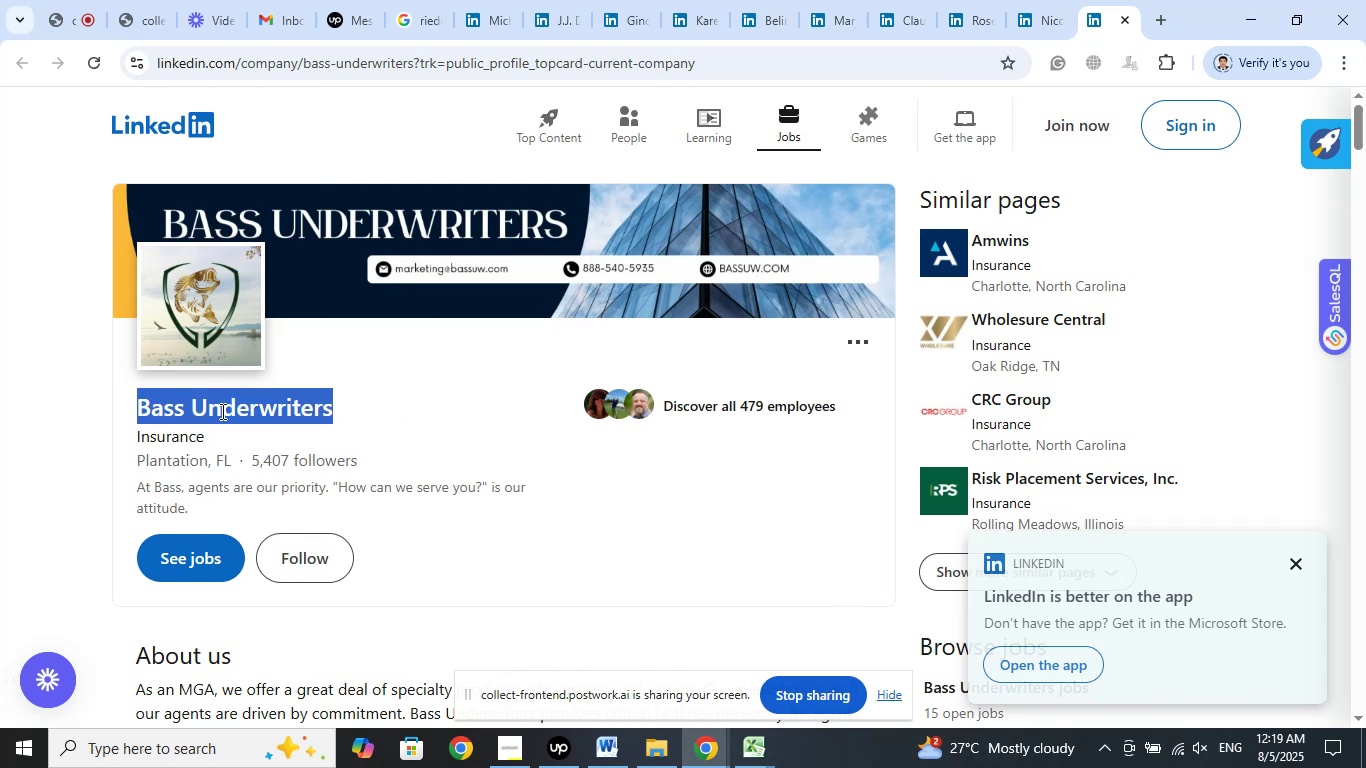 
left_click([305, 436])
 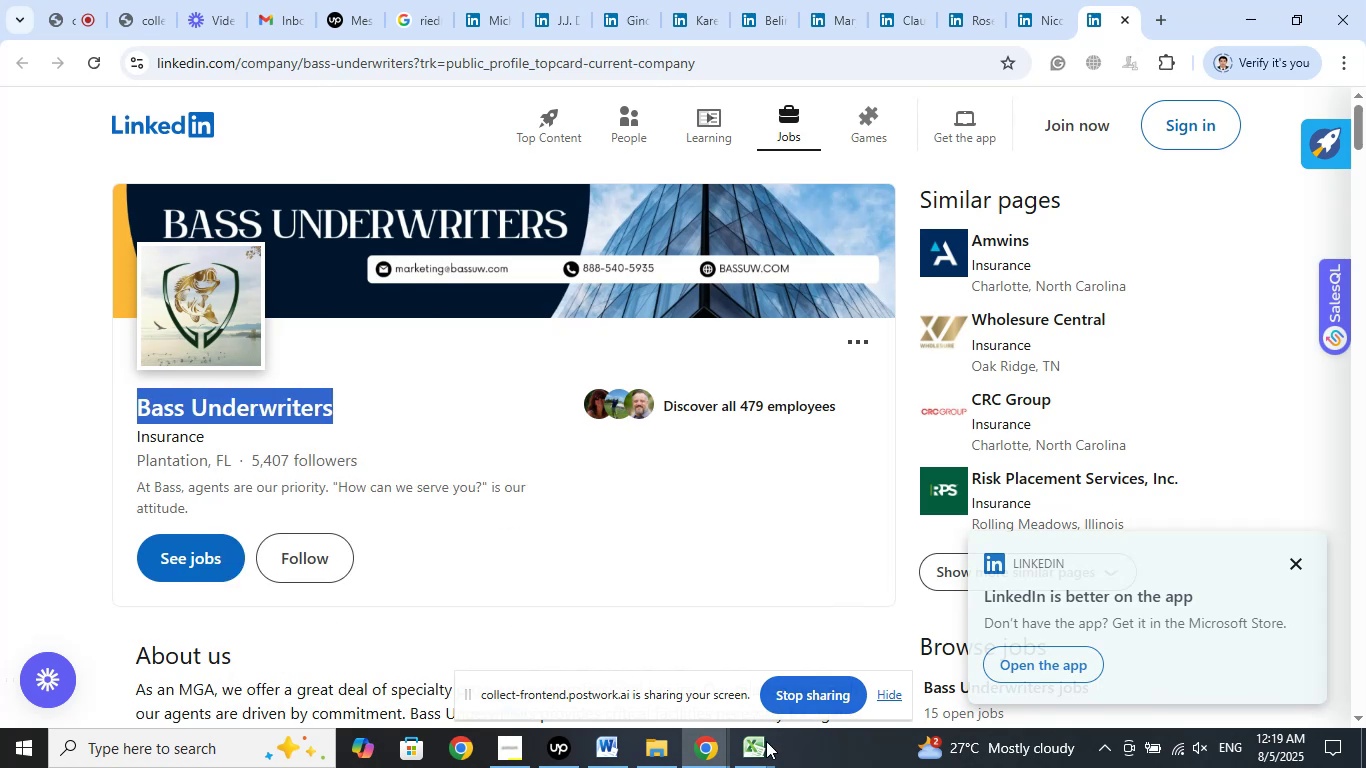 
left_click([746, 767])
 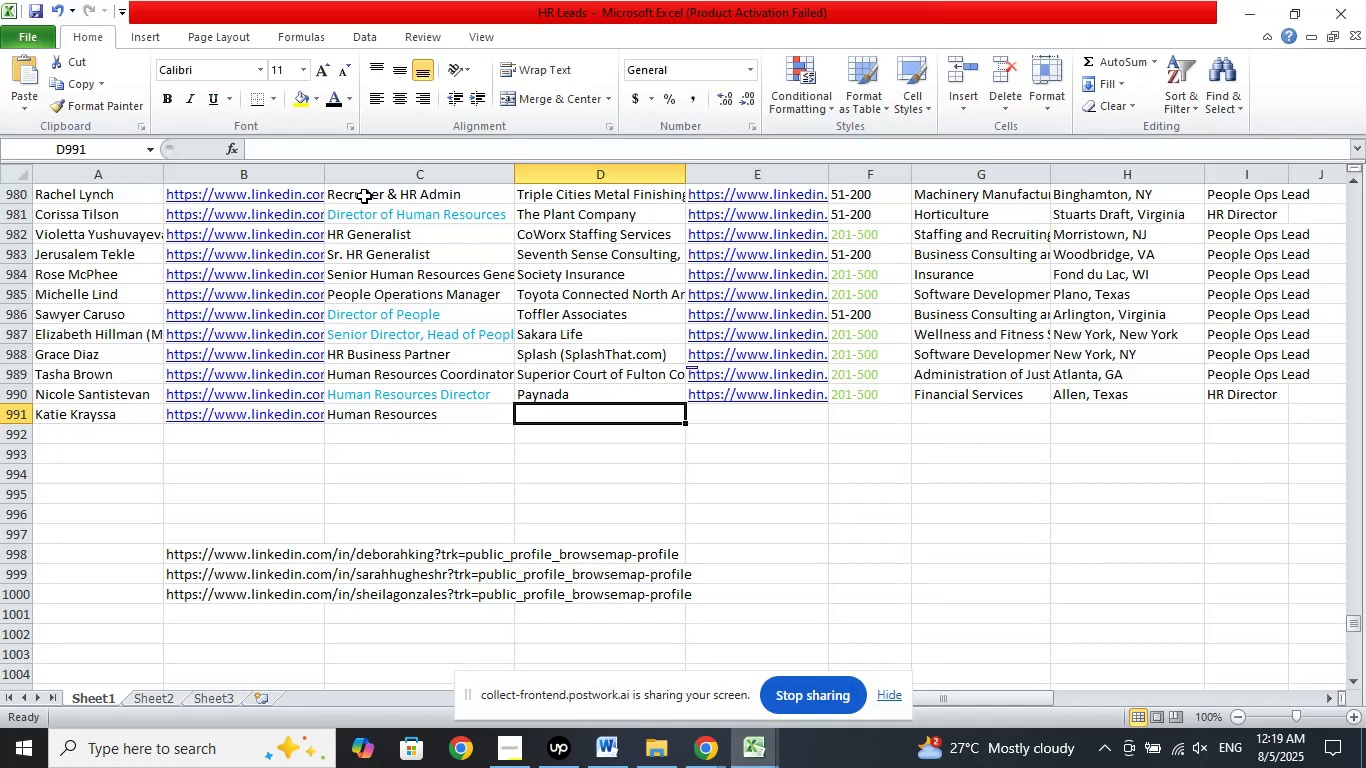 
left_click([340, 152])
 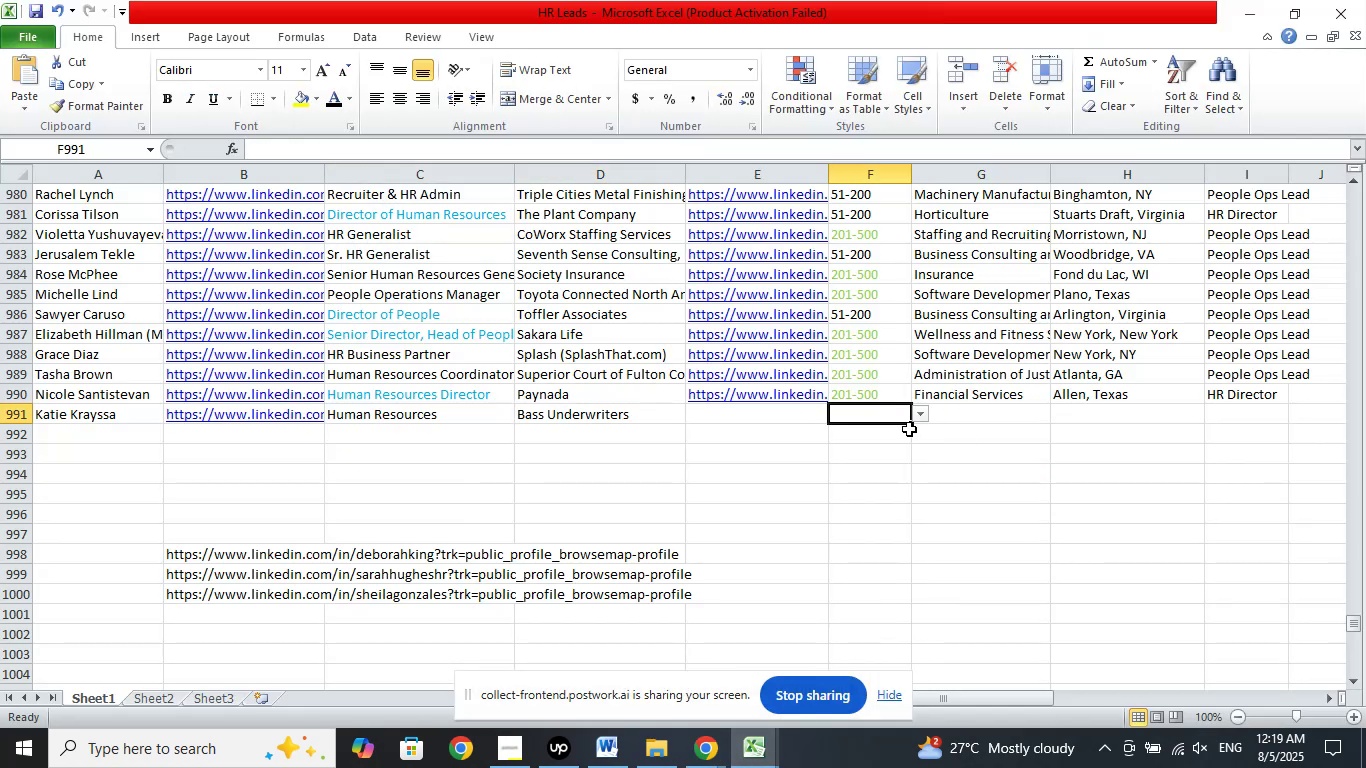 
left_click([923, 410])
 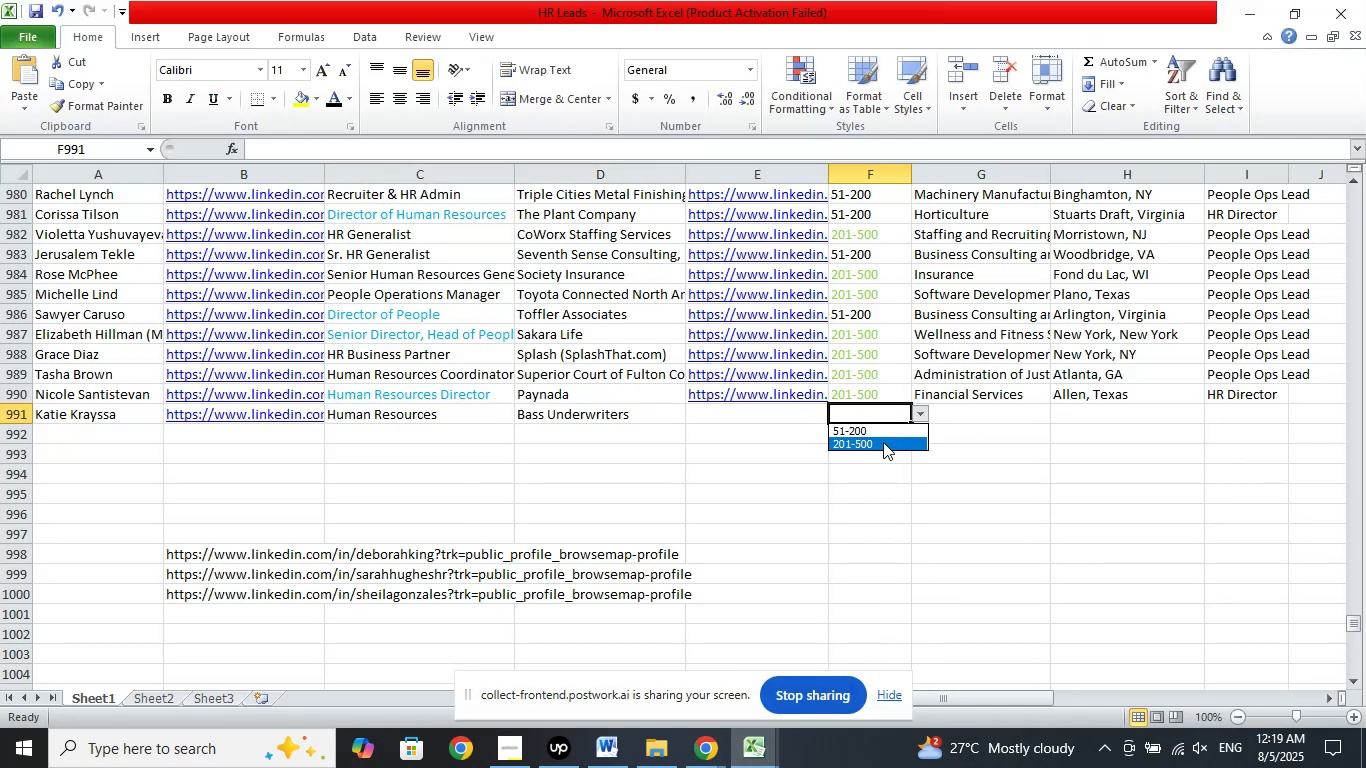 
left_click([883, 442])
 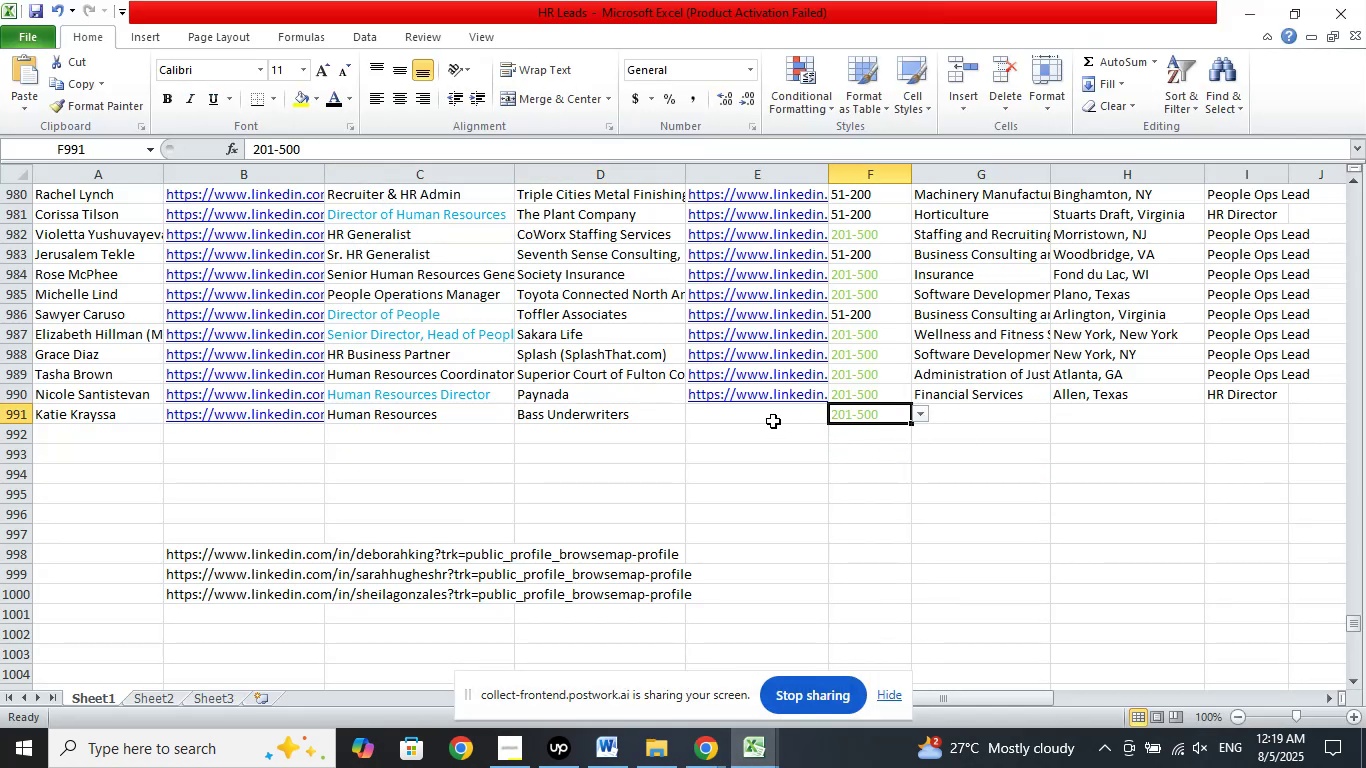 
left_click([773, 421])
 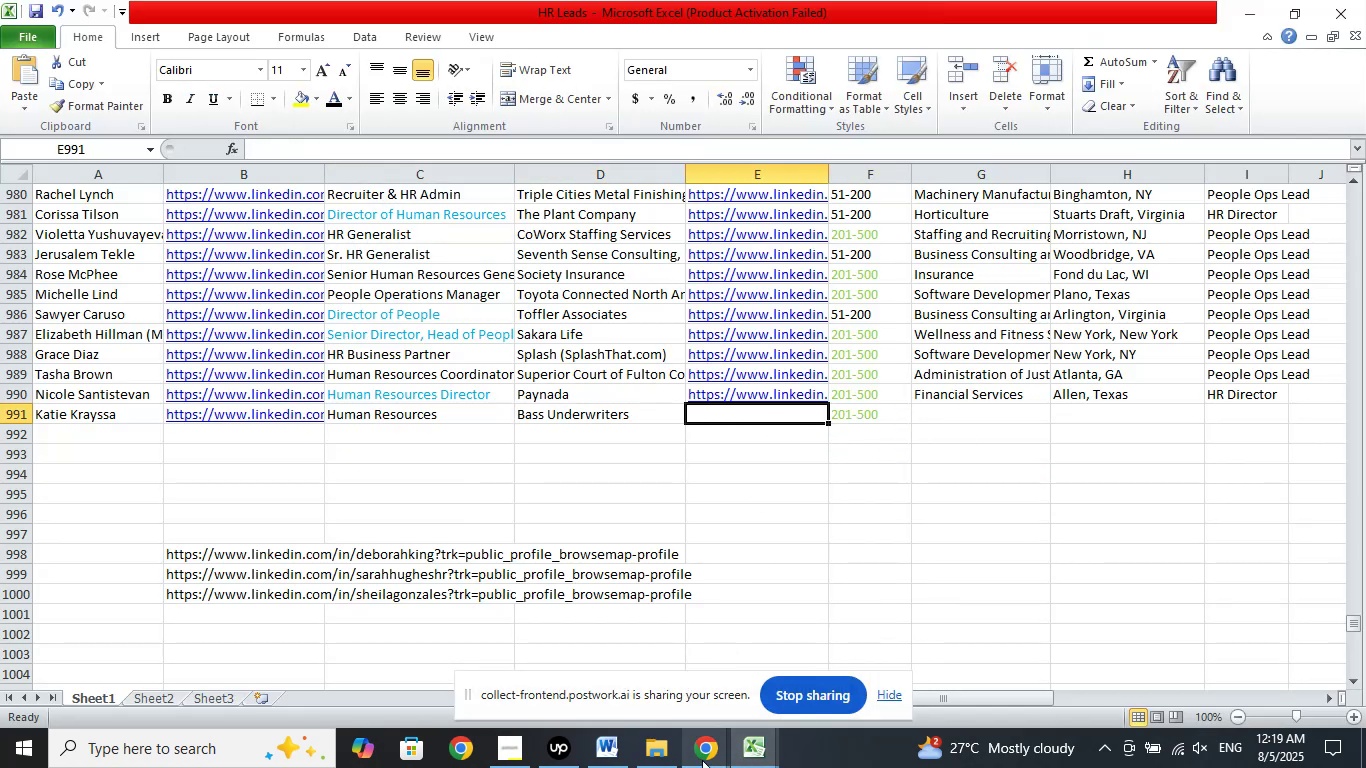 
left_click([702, 755])
 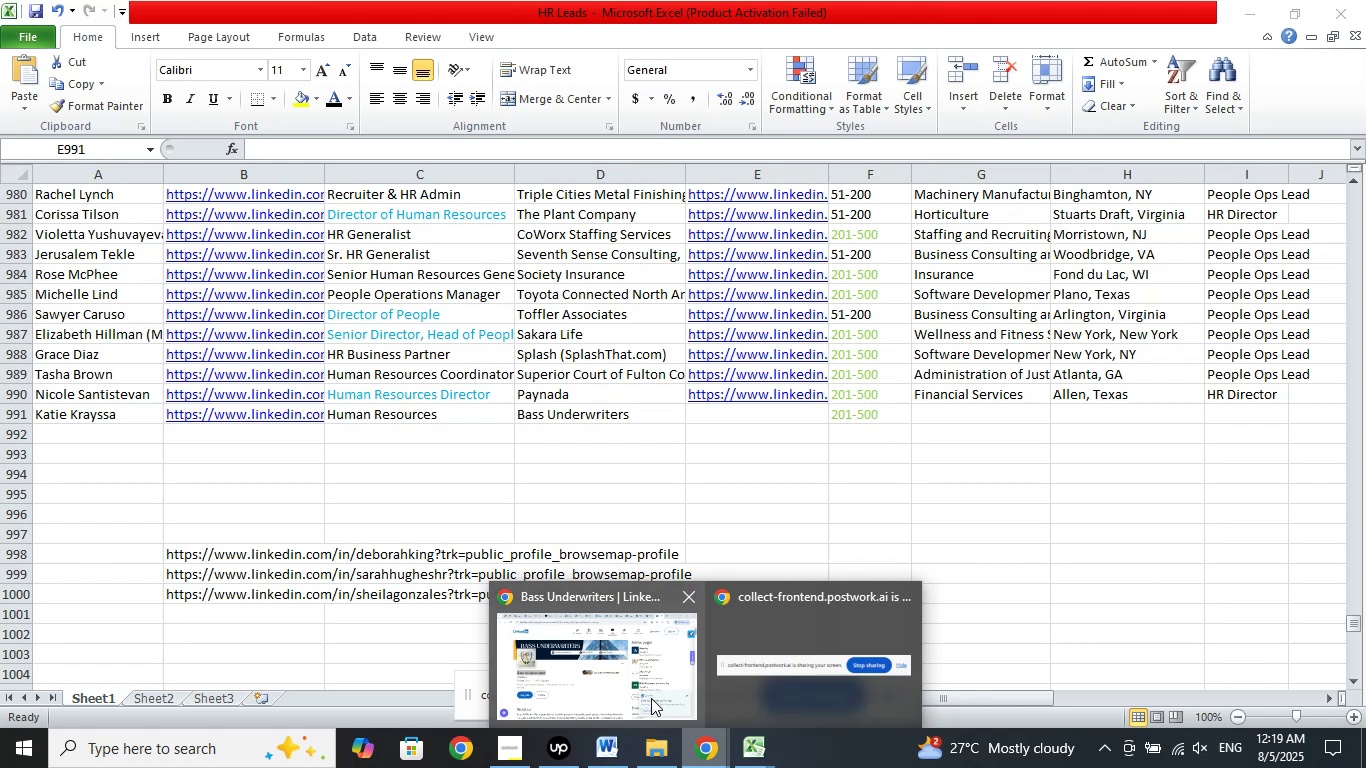 
left_click([648, 692])
 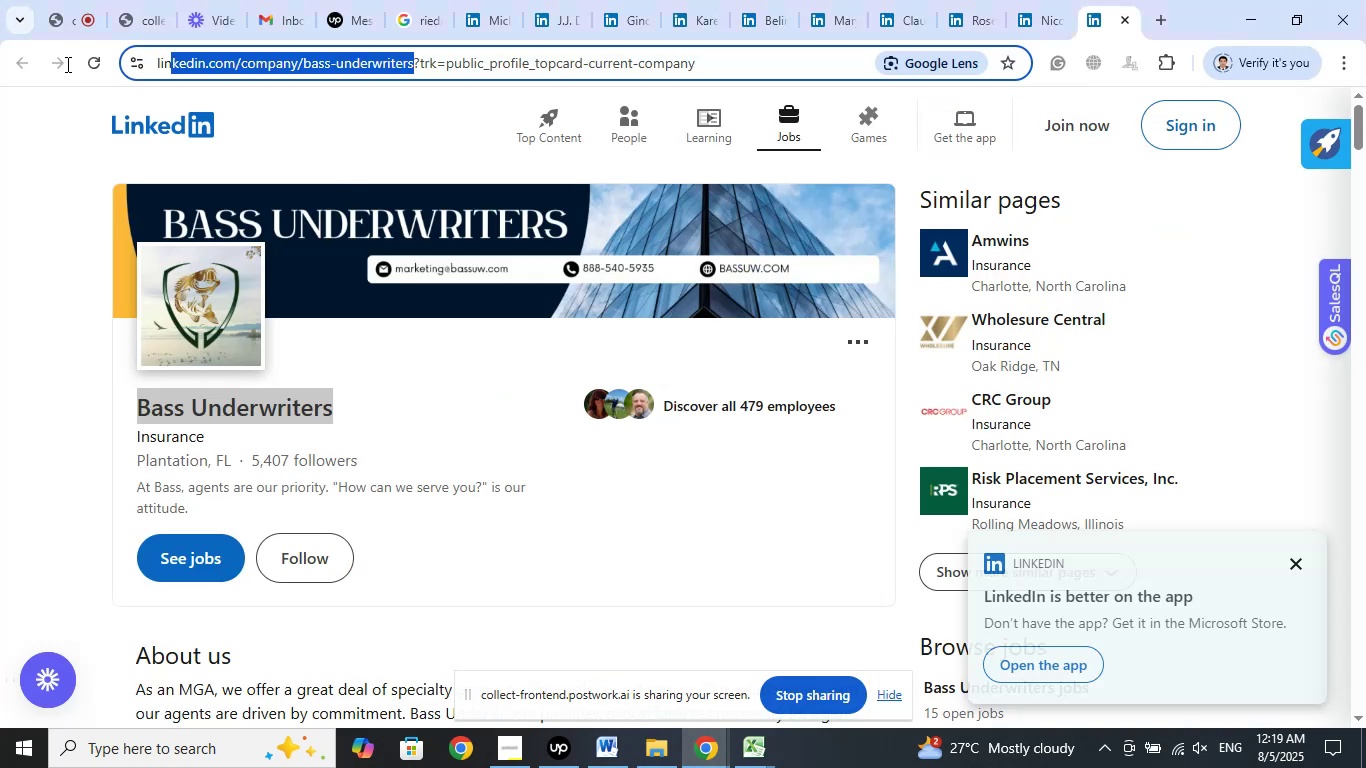 
right_click([355, 59])
 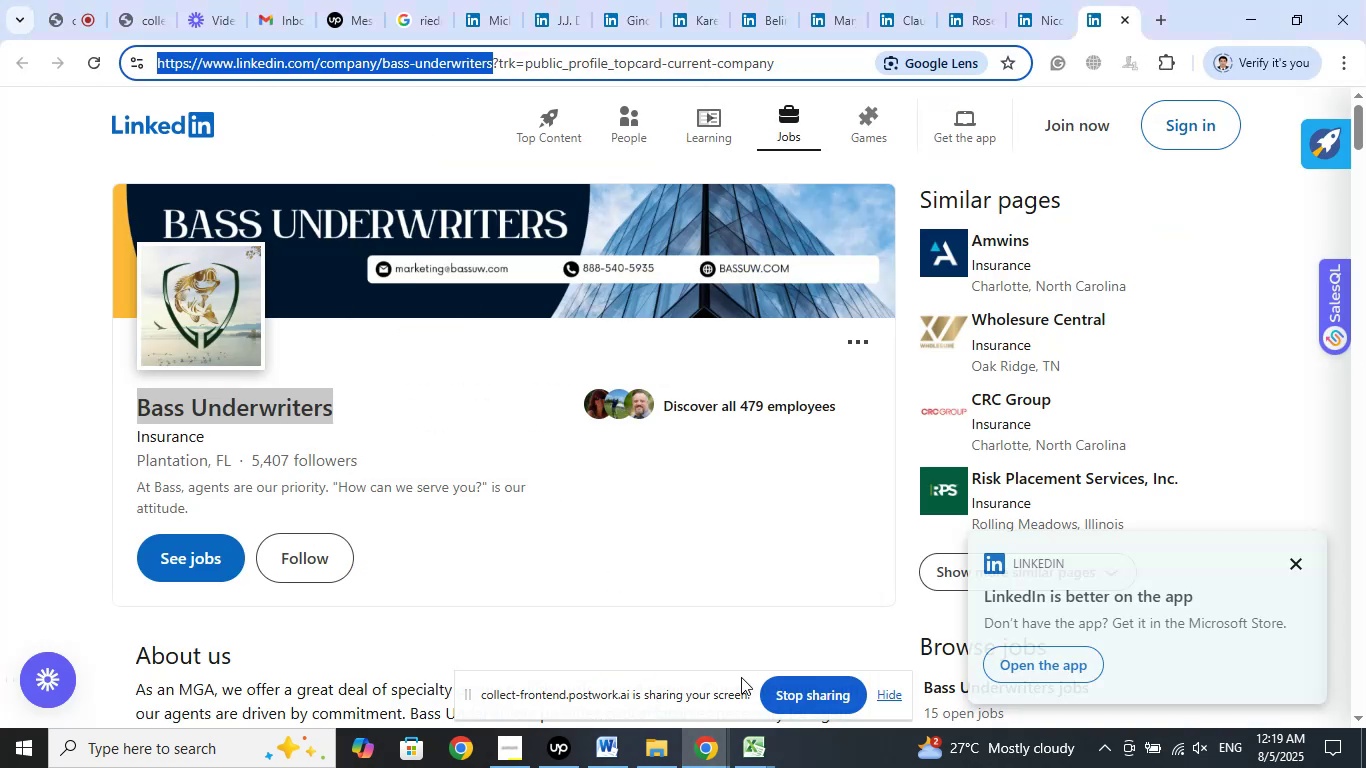 
left_click([765, 748])
 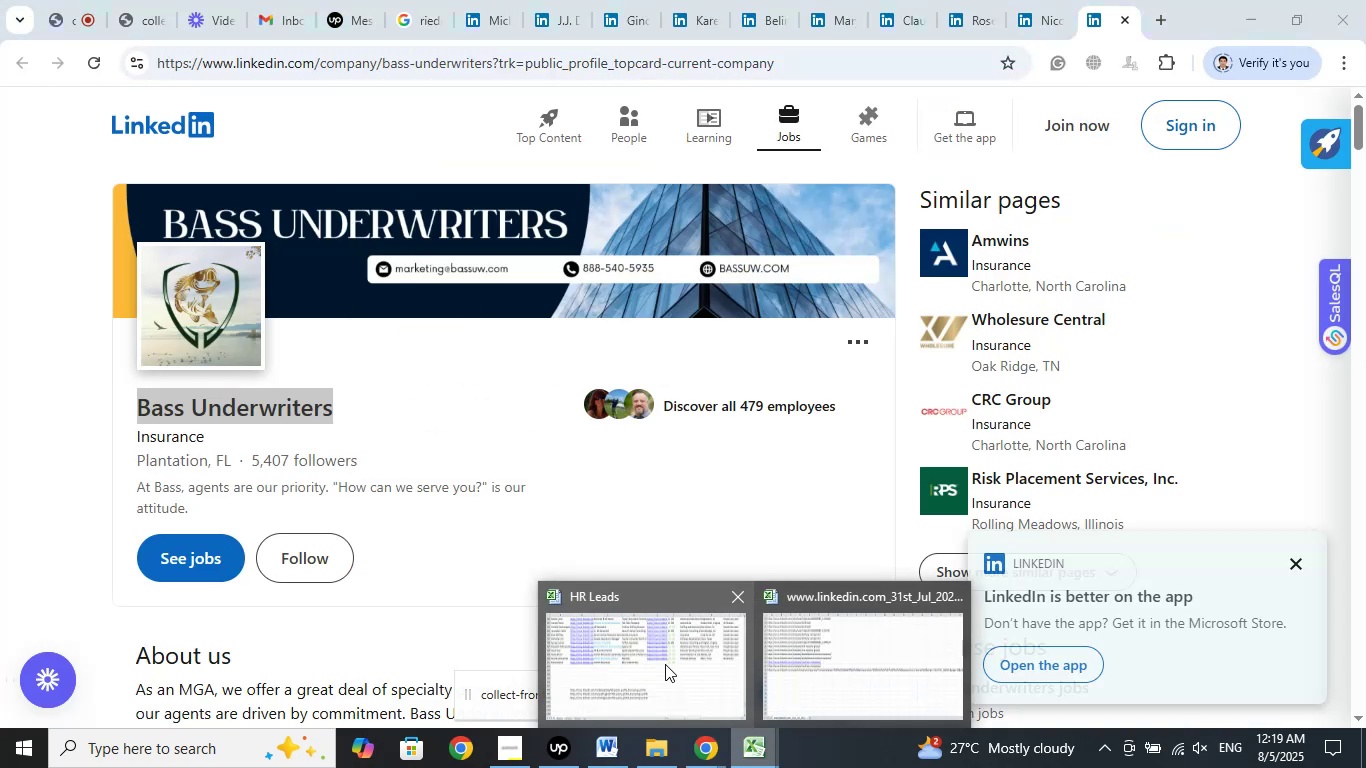 
left_click([663, 662])
 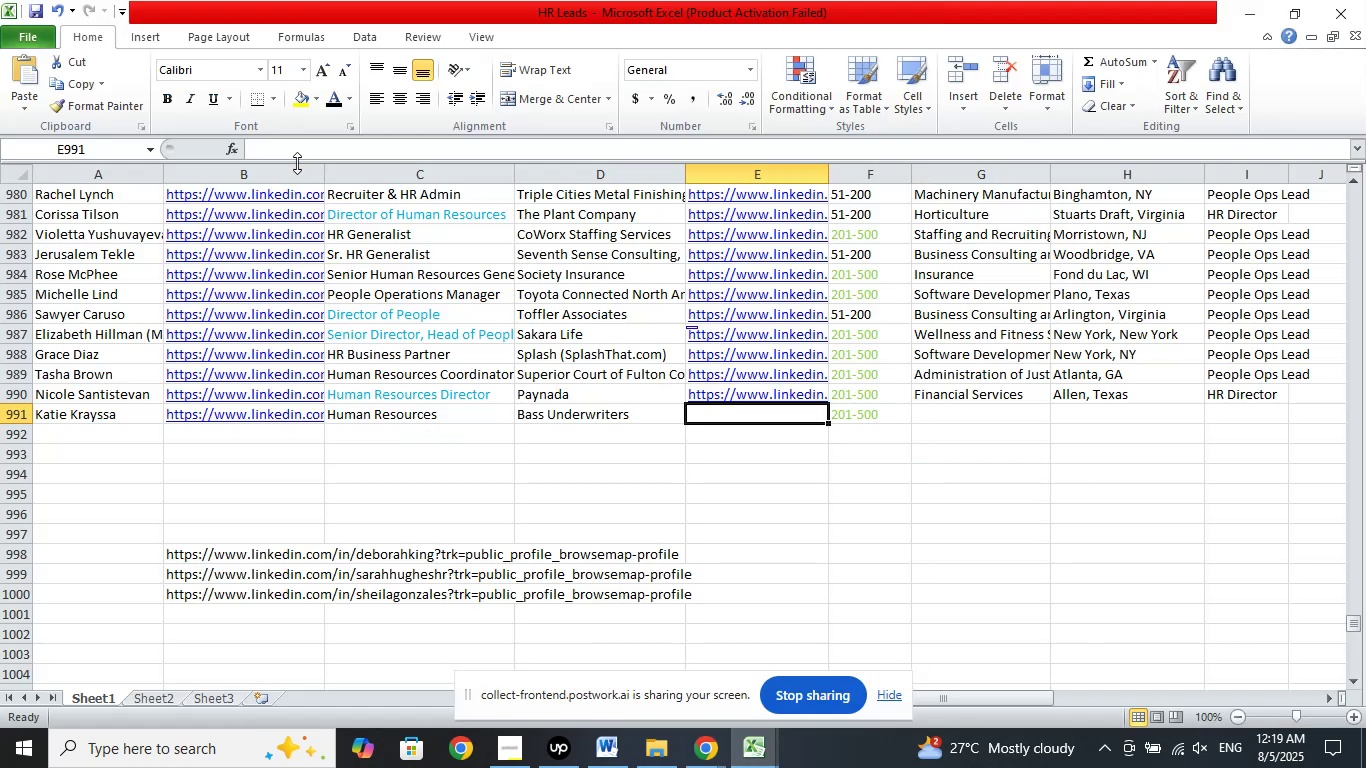 
left_click([299, 155])
 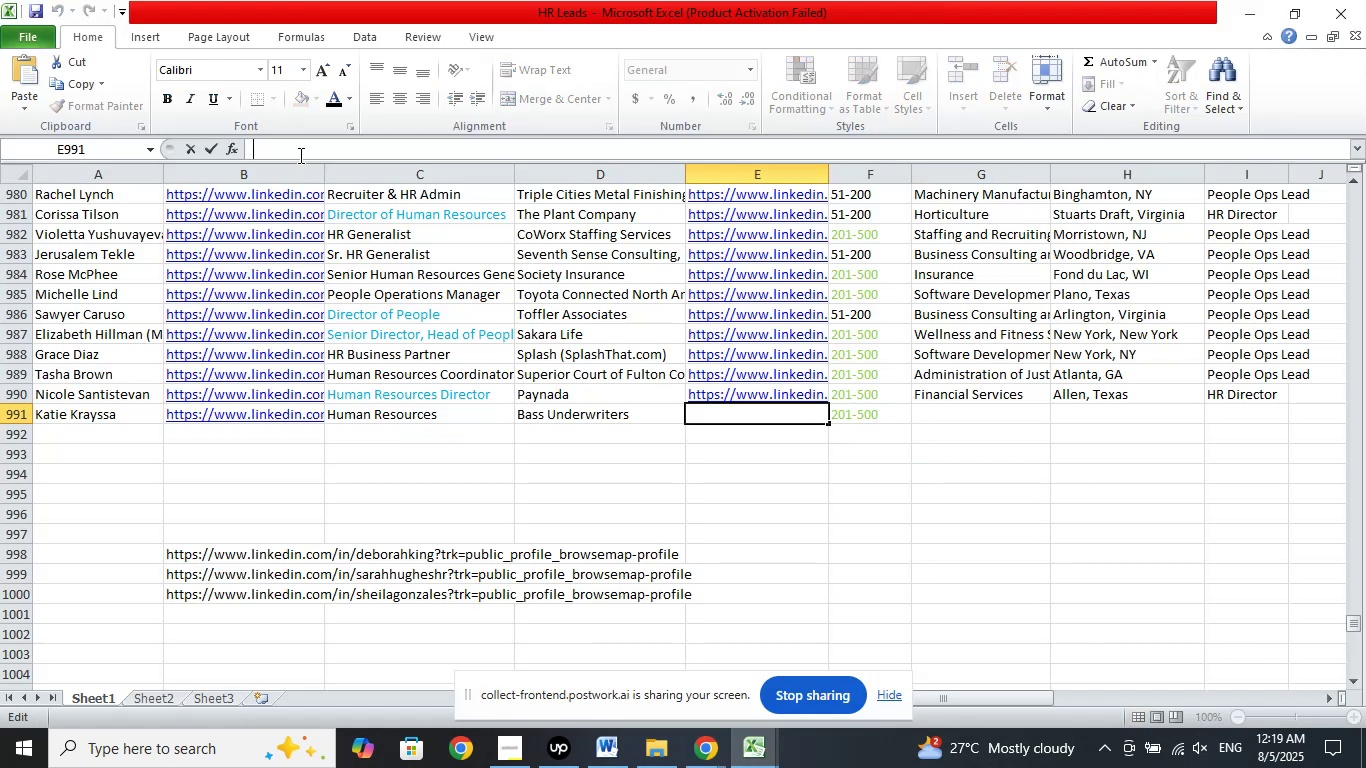 
right_click([299, 153])
 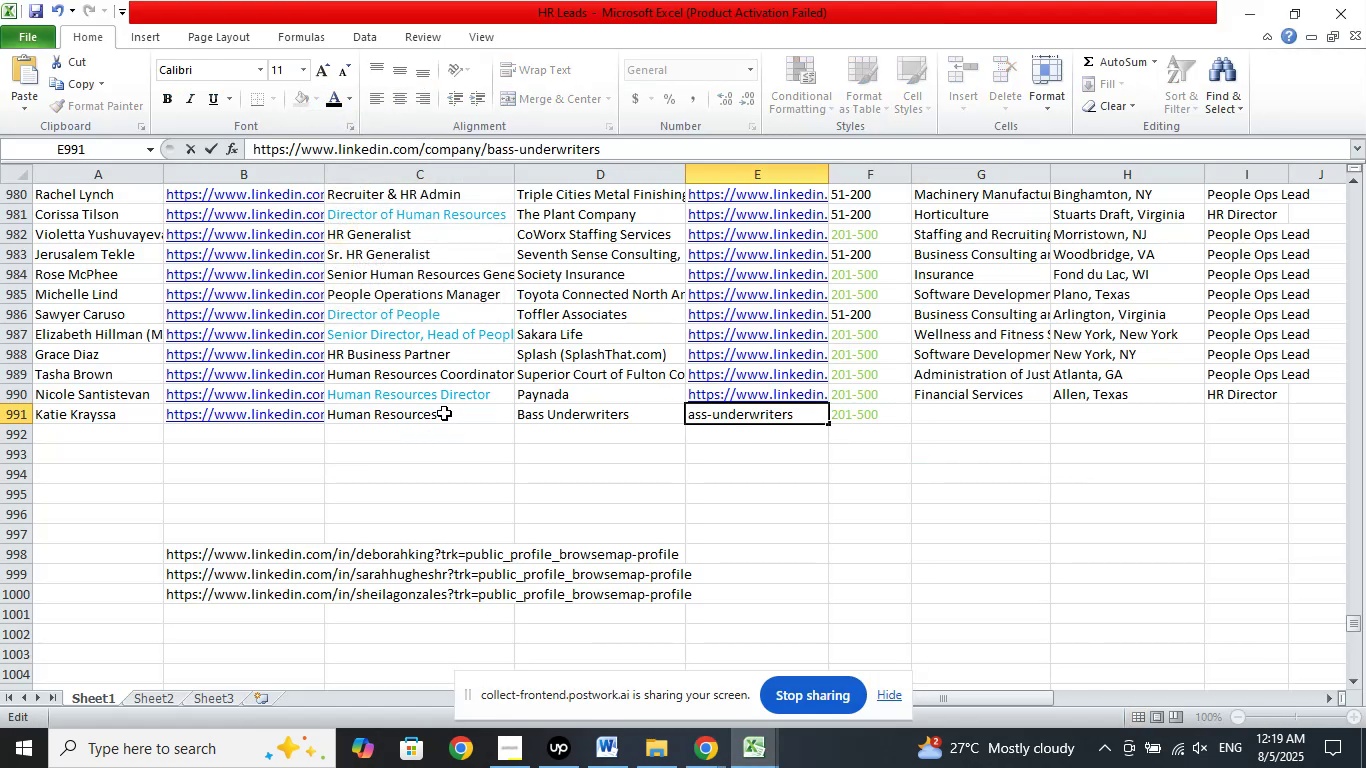 
key(NumpadDivide)
 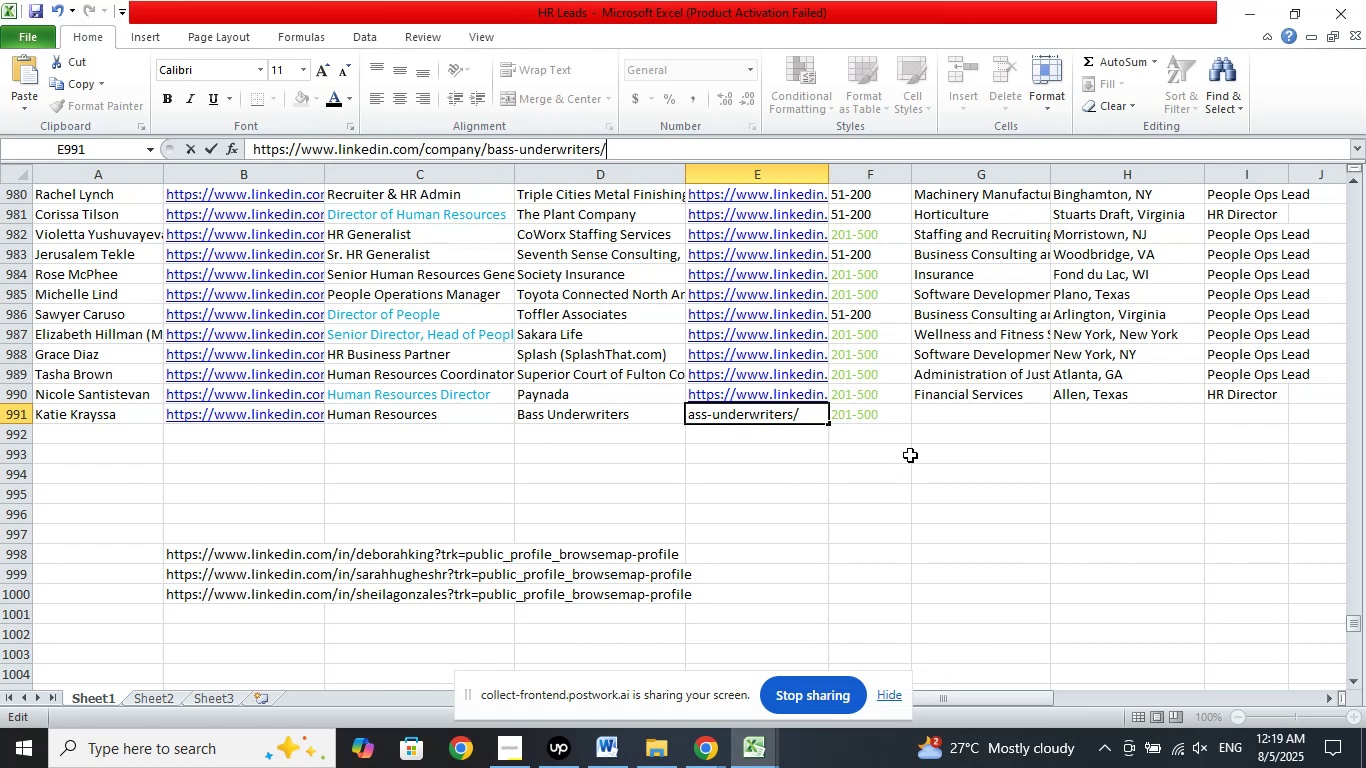 
left_click([983, 412])
 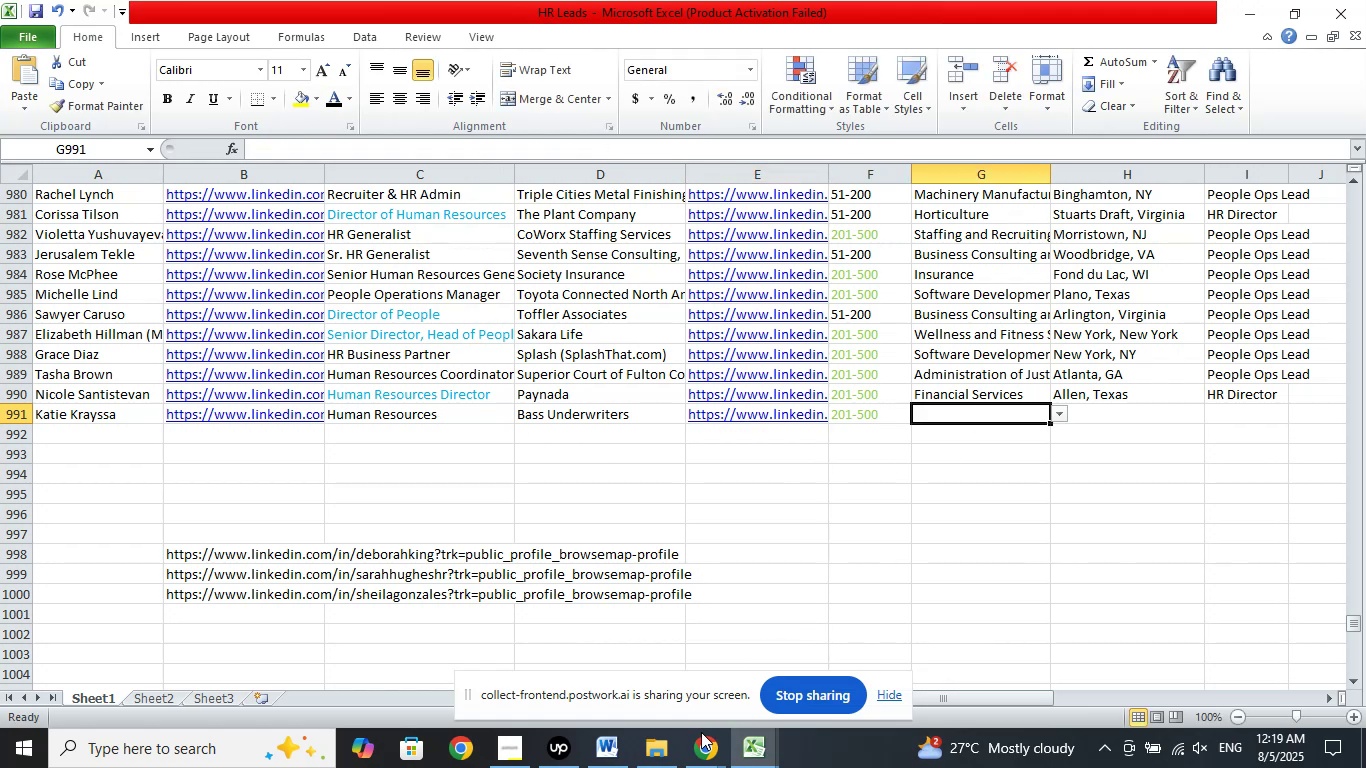 
left_click([692, 743])
 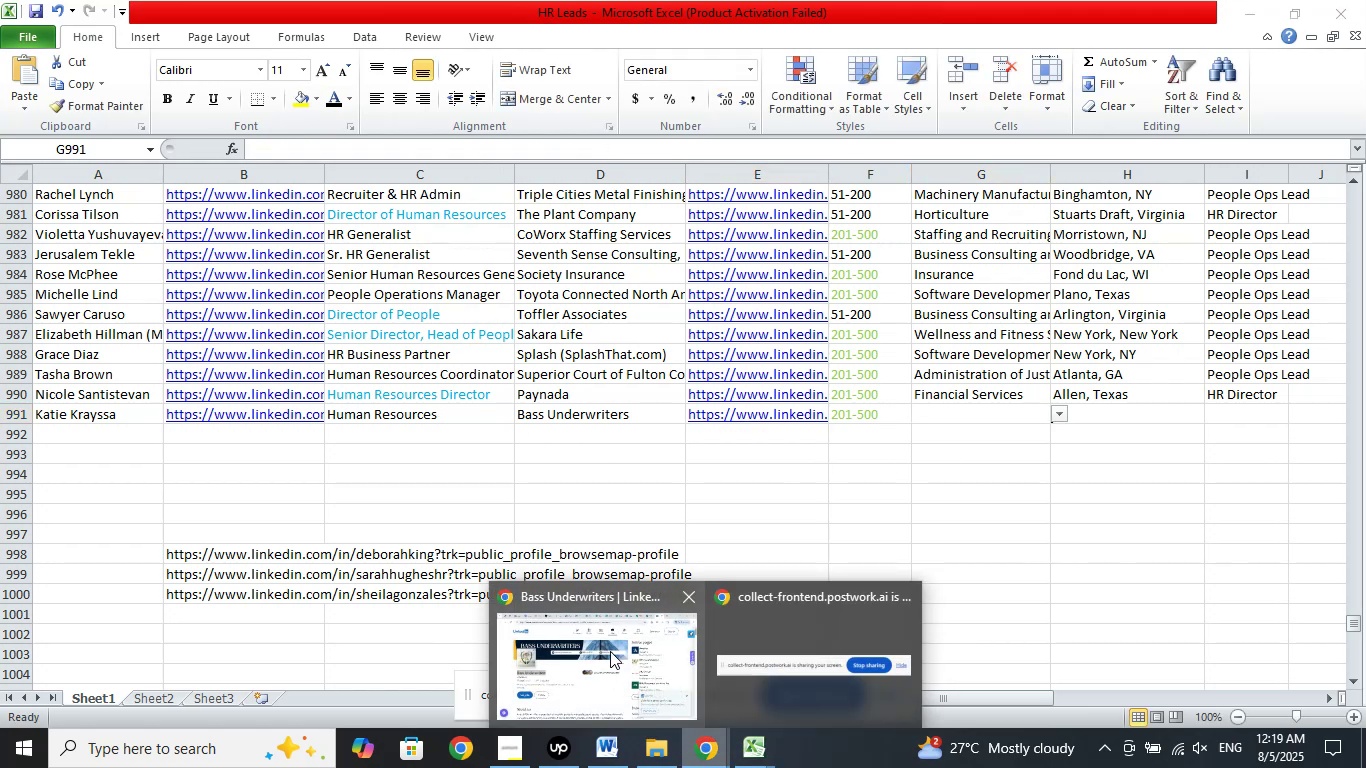 
left_click([609, 650])
 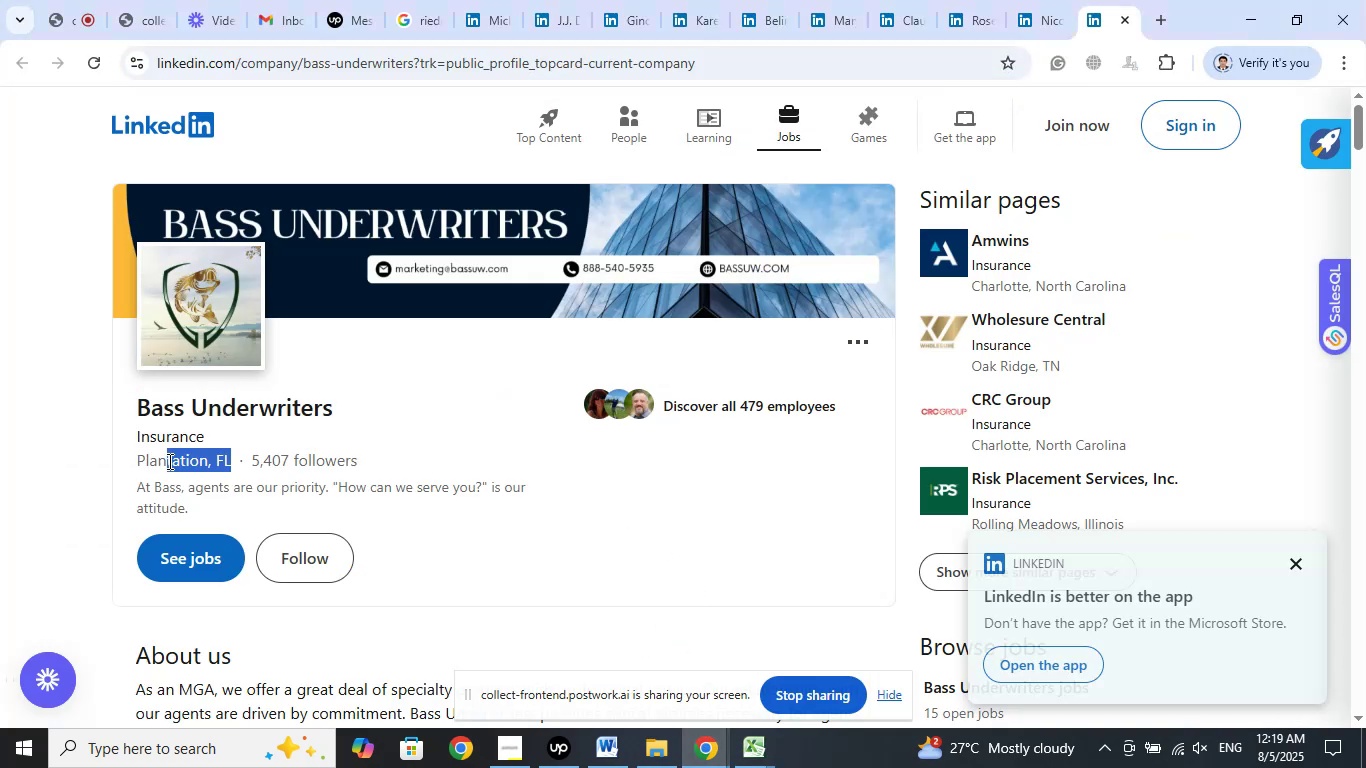 
right_click([149, 457])
 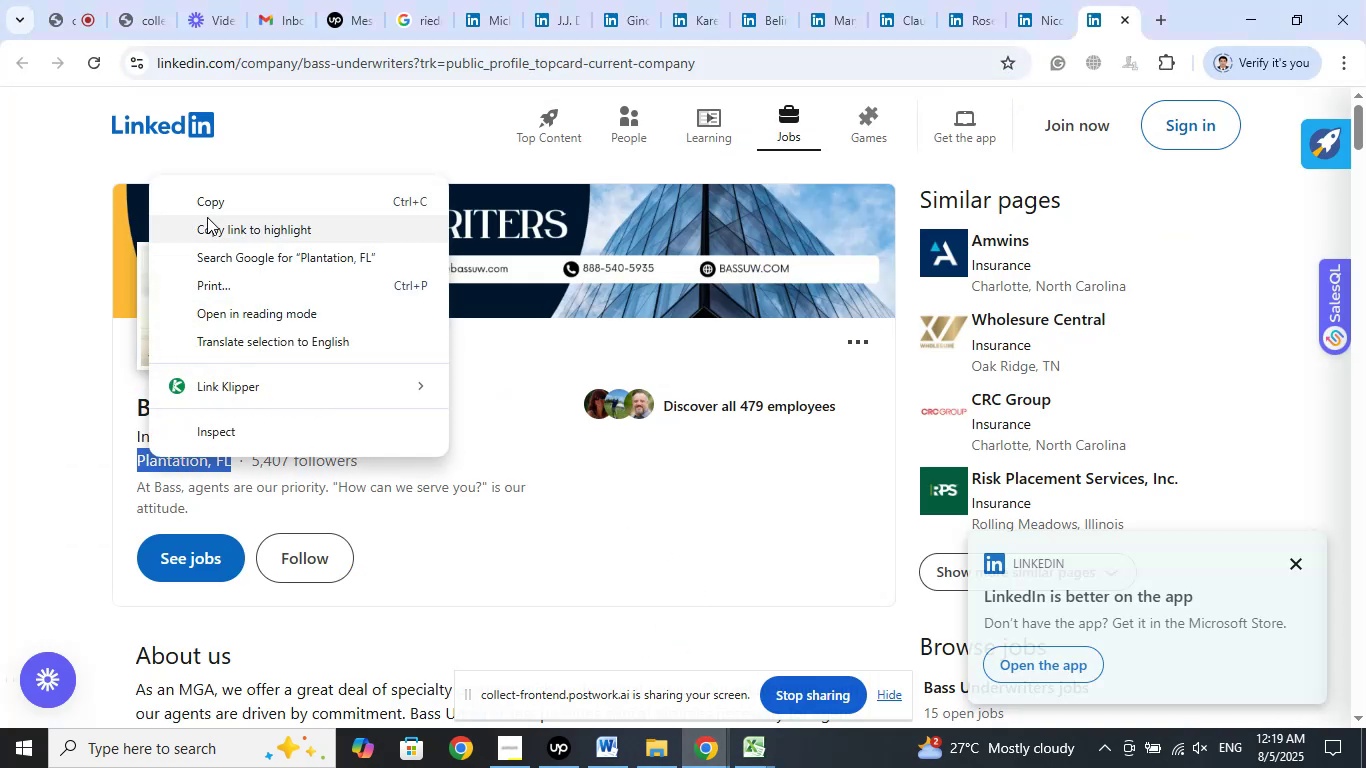 
left_click([207, 200])
 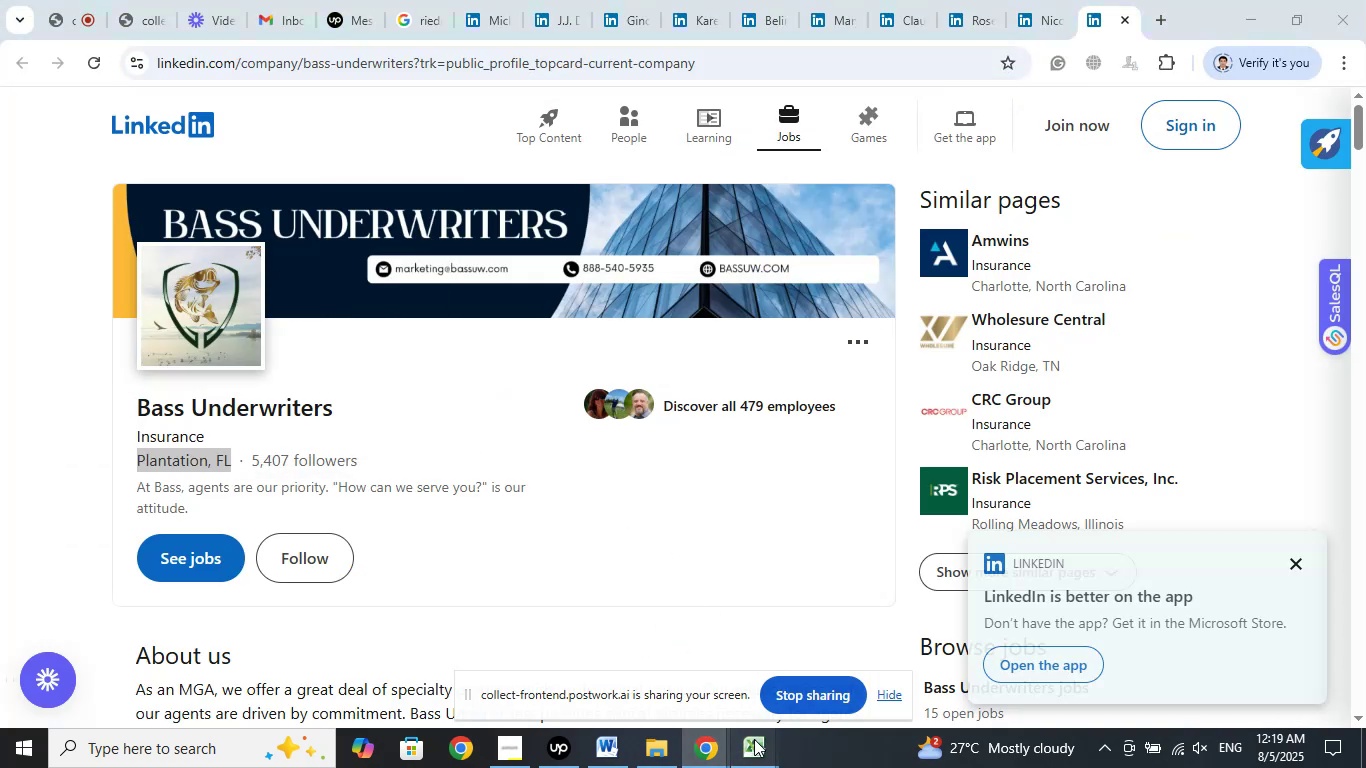 
double_click([672, 660])
 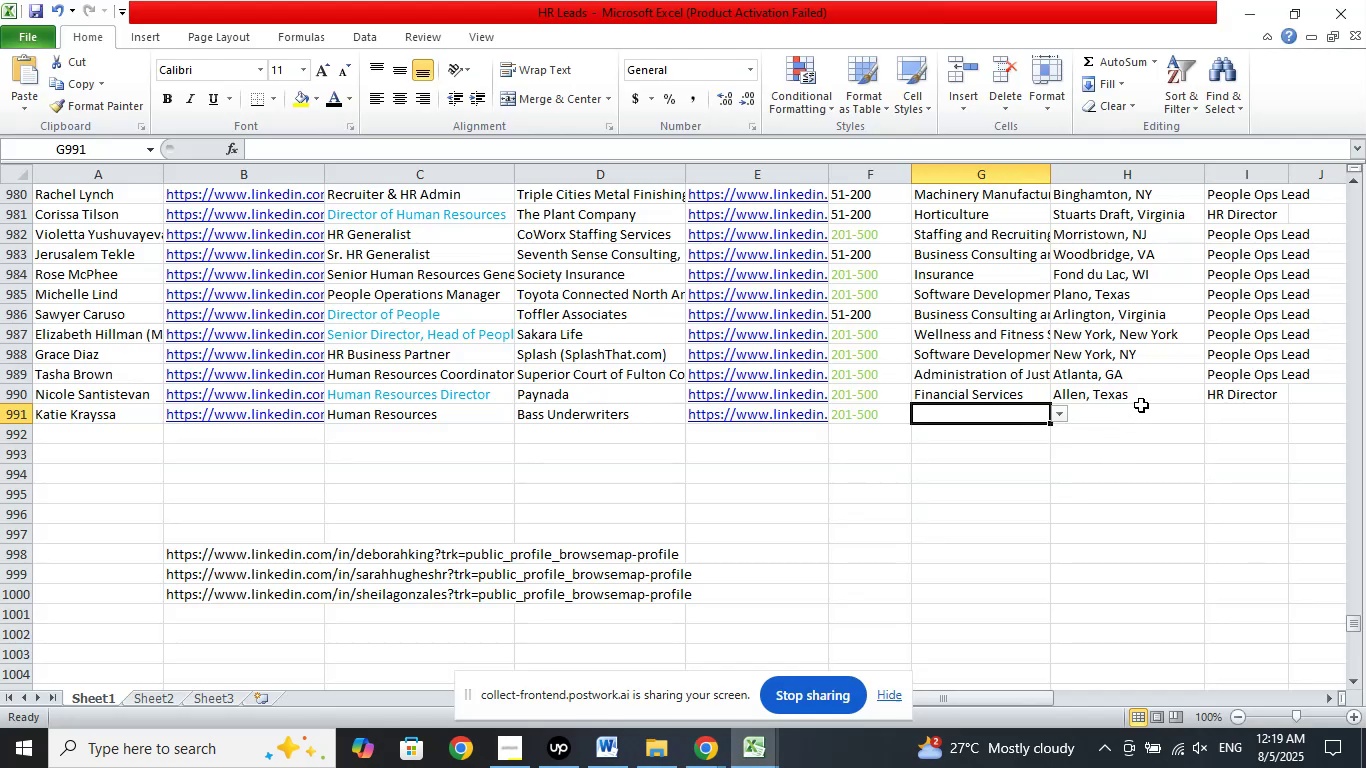 
left_click([1137, 414])
 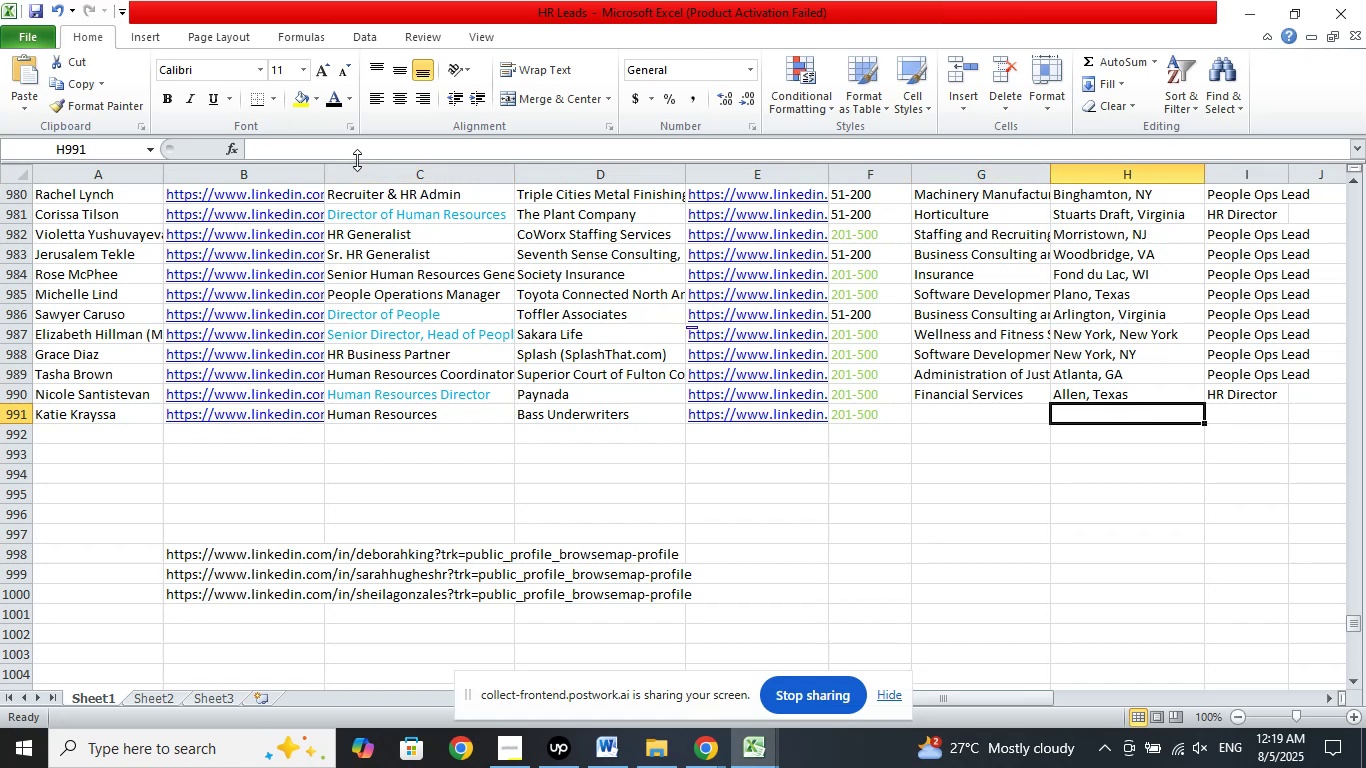 
left_click([357, 150])
 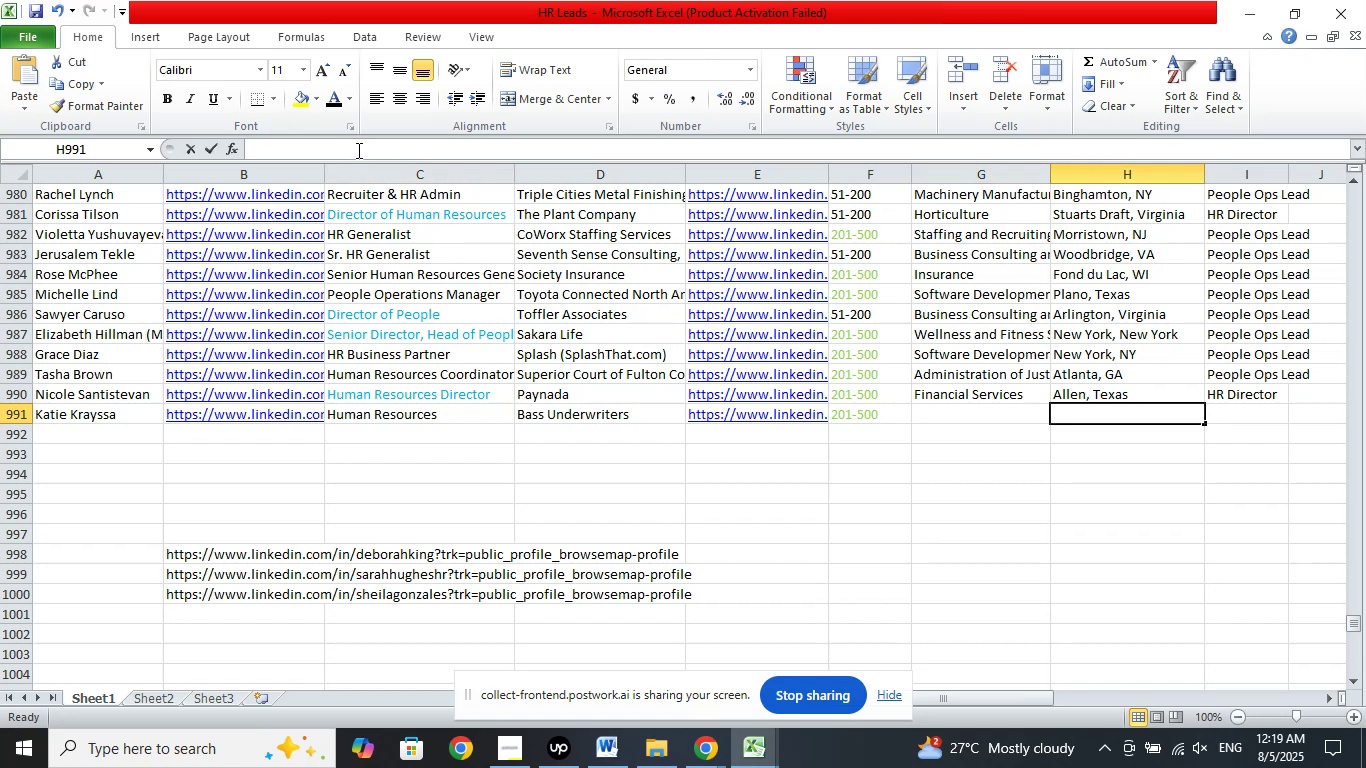 
right_click([357, 150])
 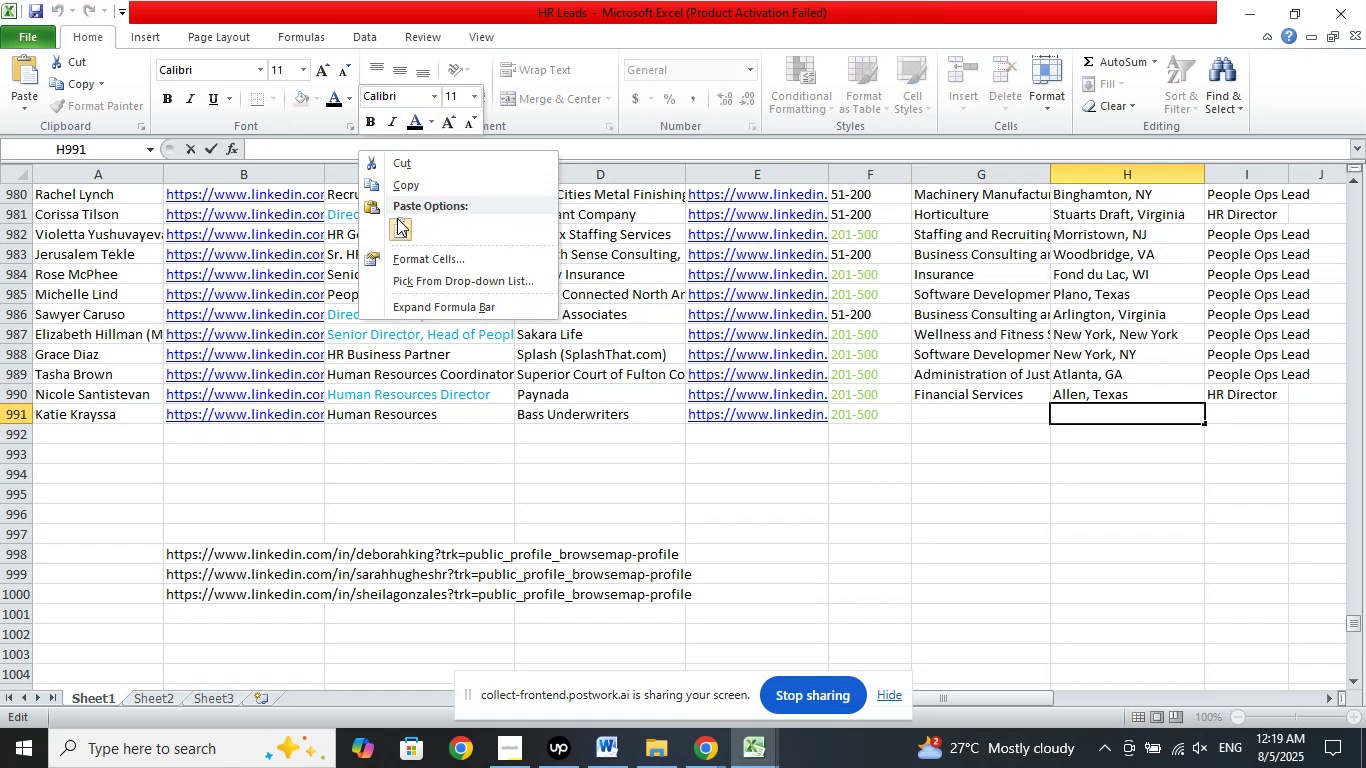 
left_click([397, 218])
 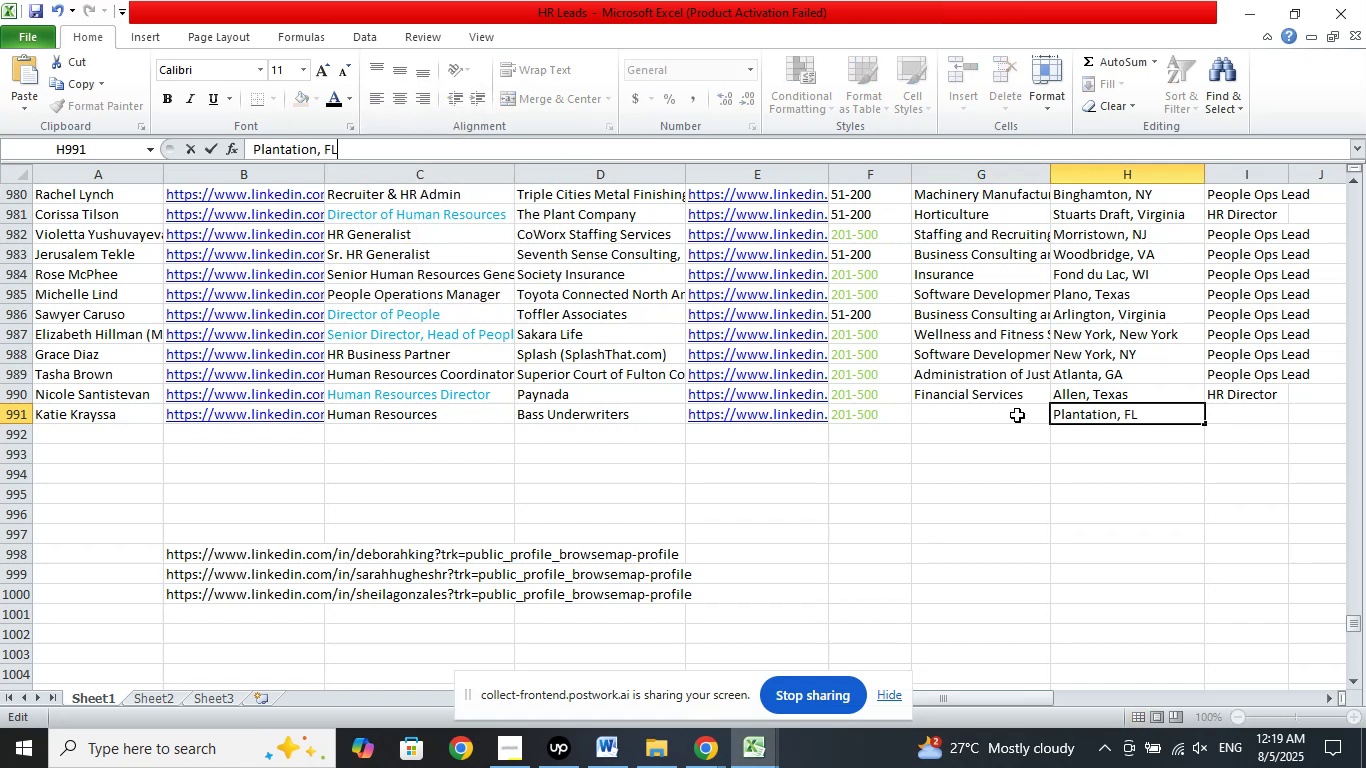 
left_click([1014, 415])
 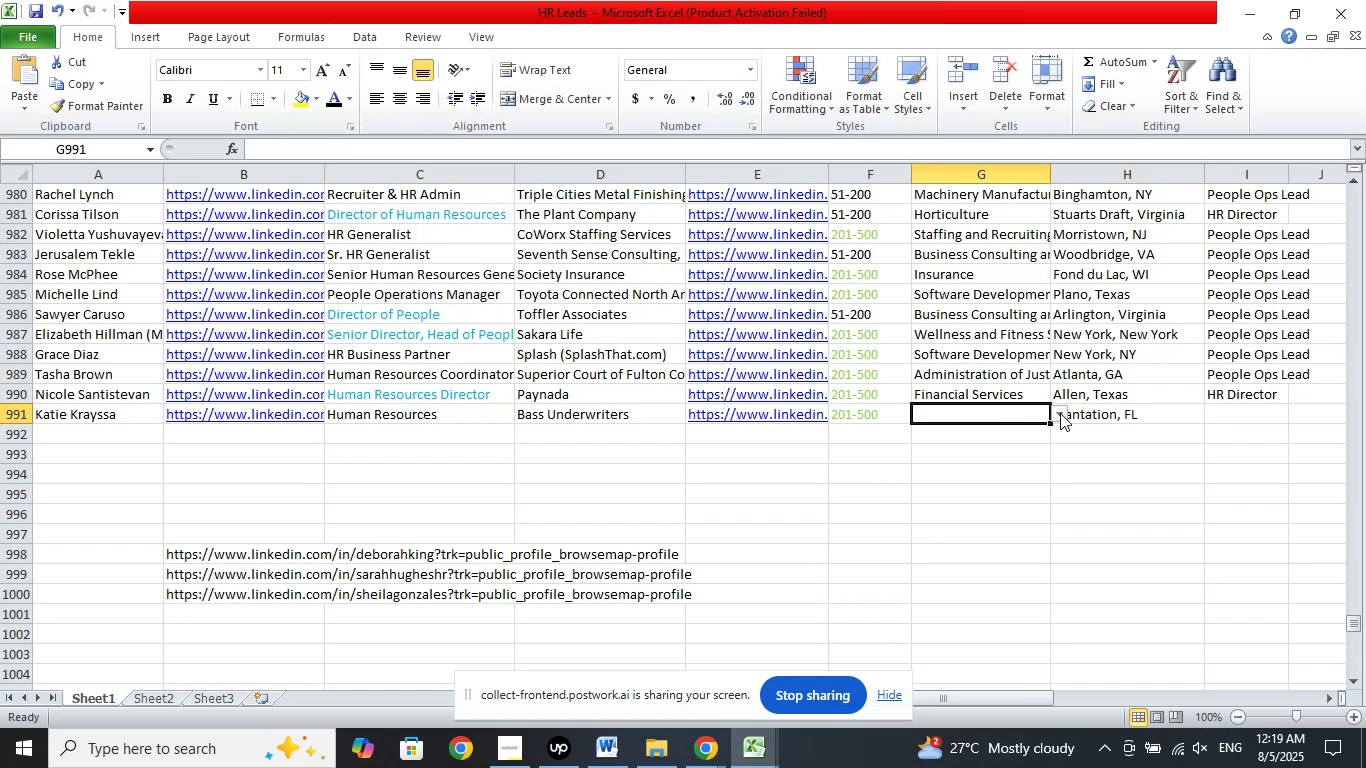 
left_click([1061, 412])
 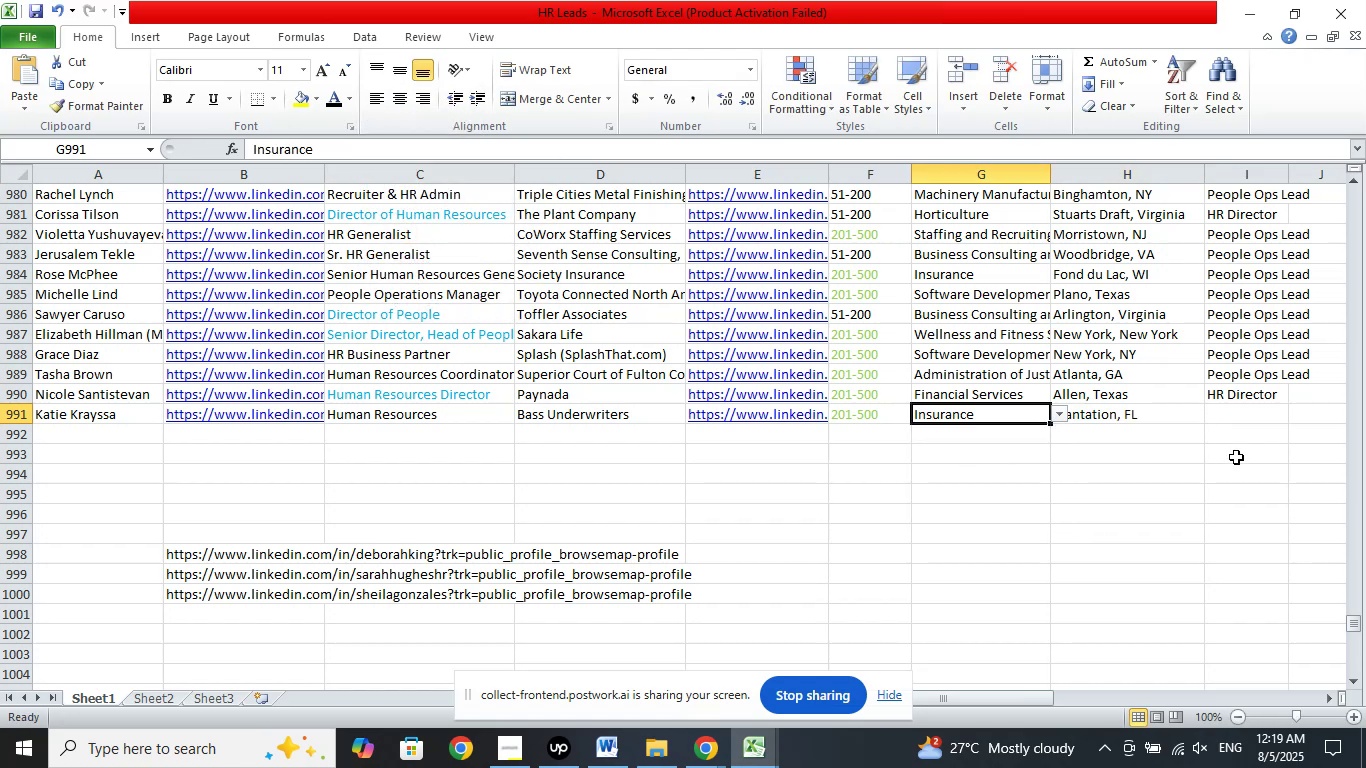 
left_click([1247, 416])
 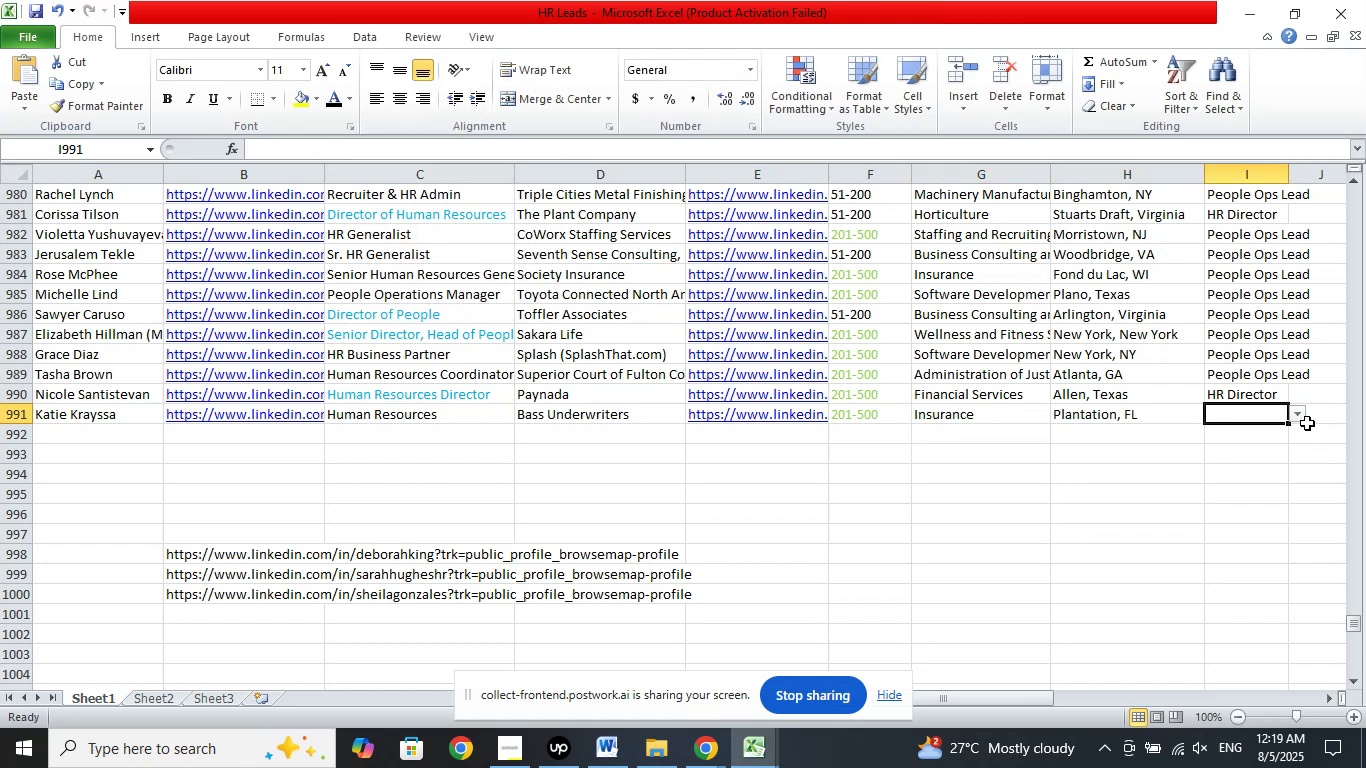 
left_click([1302, 412])
 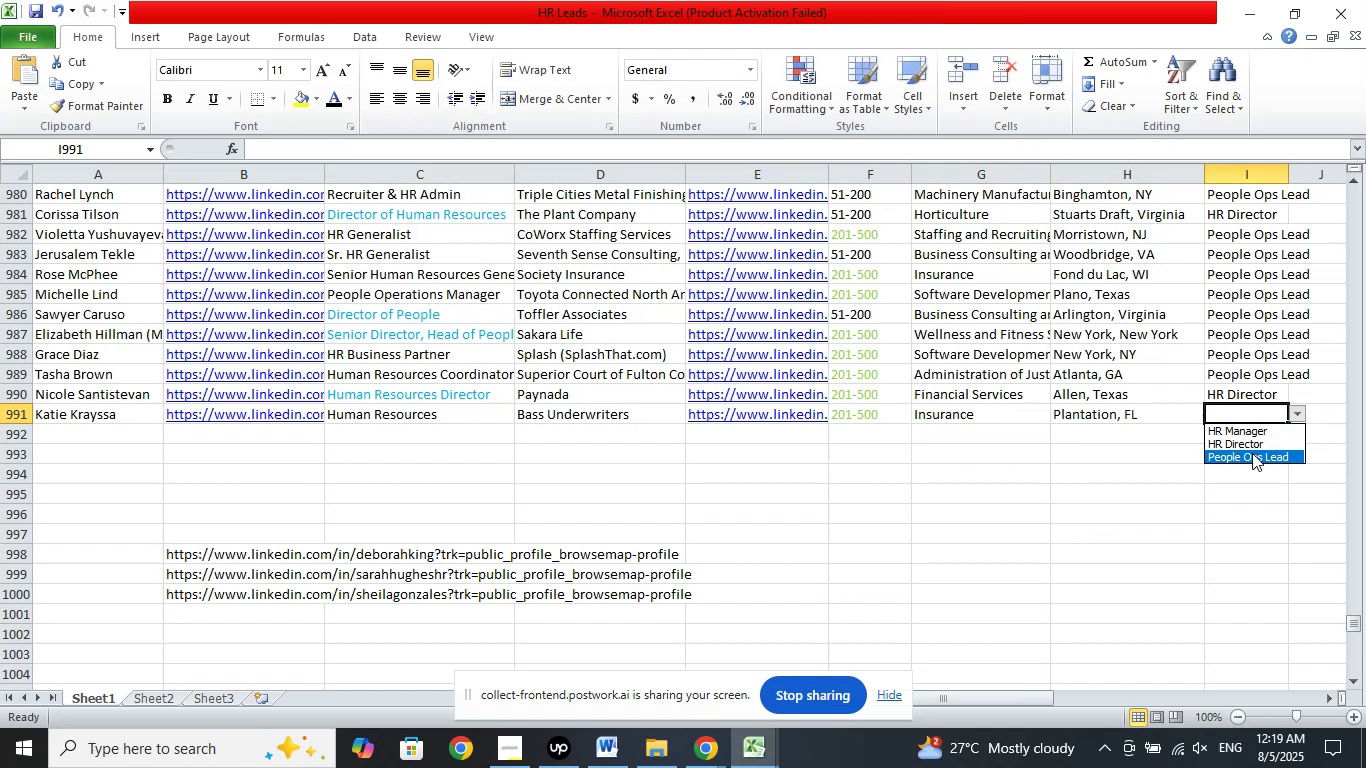 
left_click([1252, 453])
 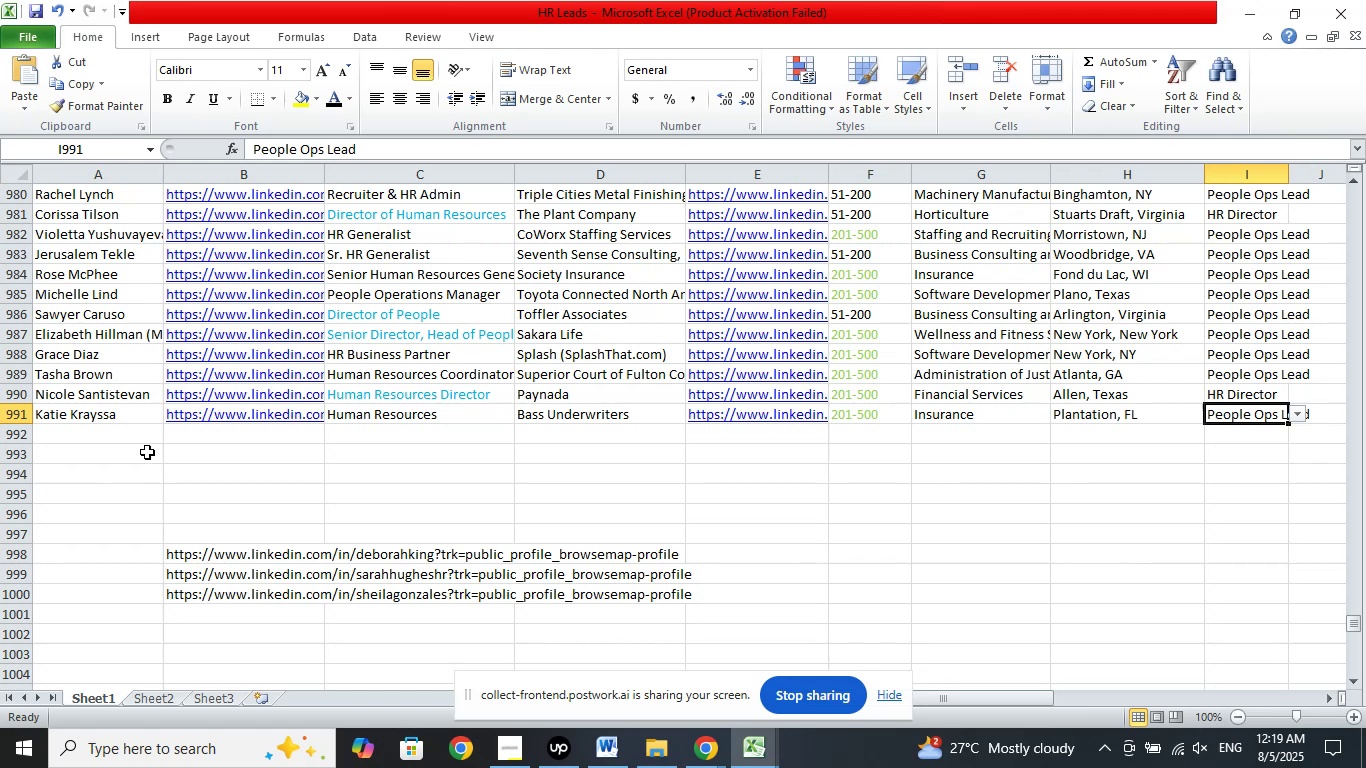 
left_click([139, 441])
 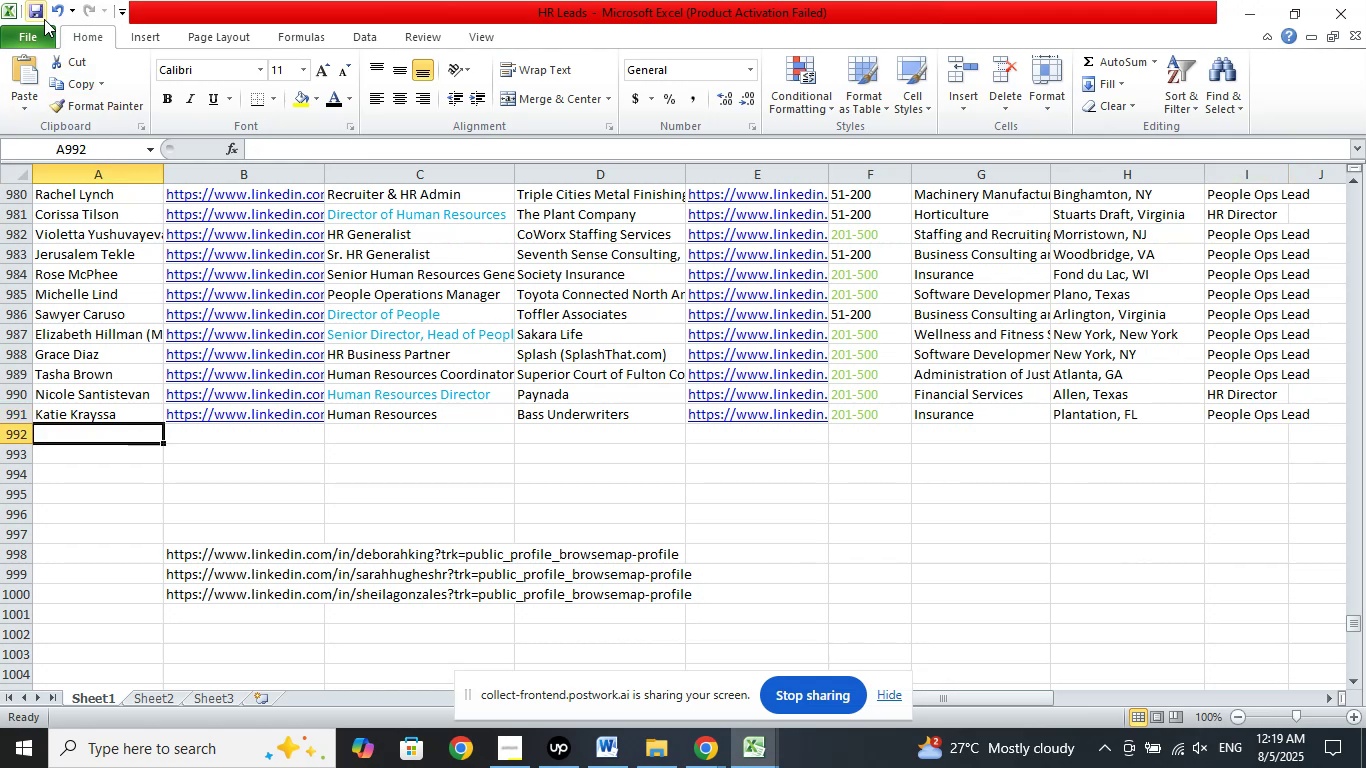 
left_click([42, 17])
 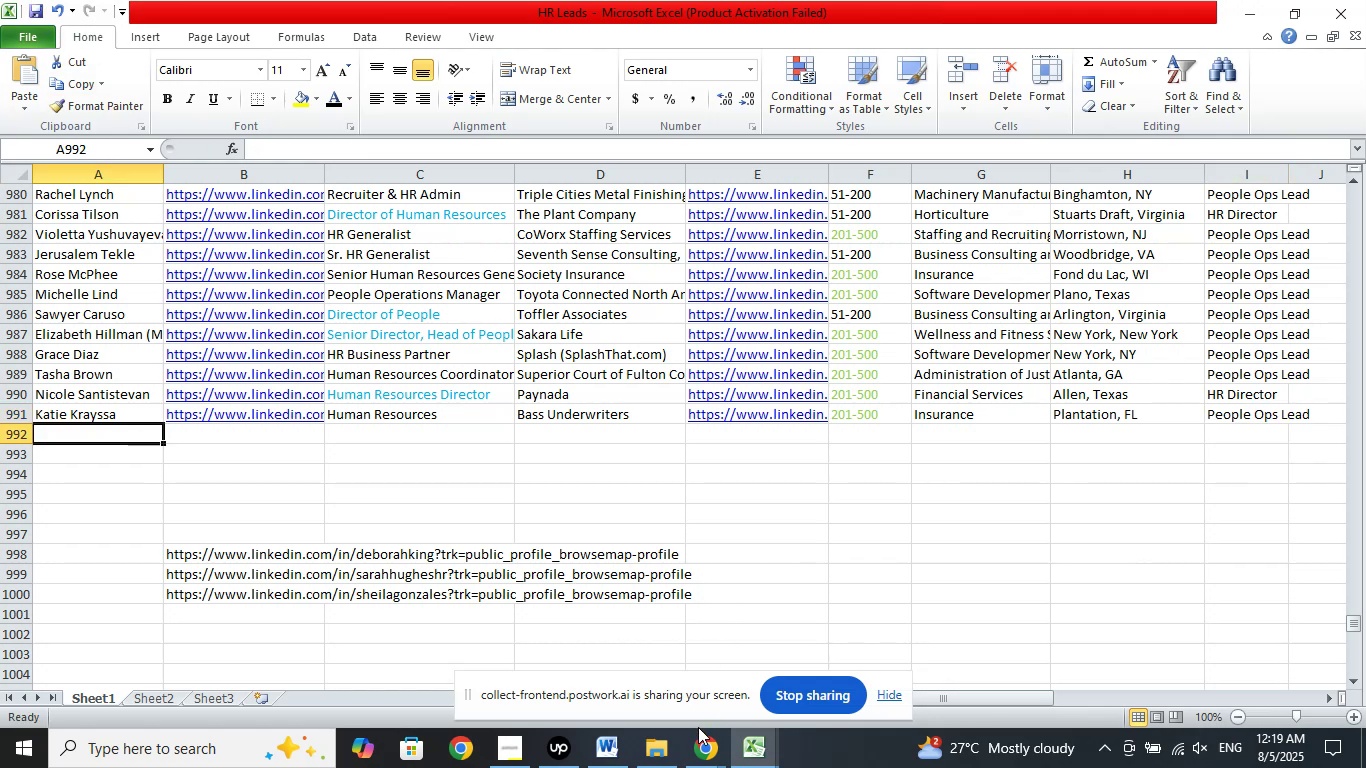 
left_click([697, 734])
 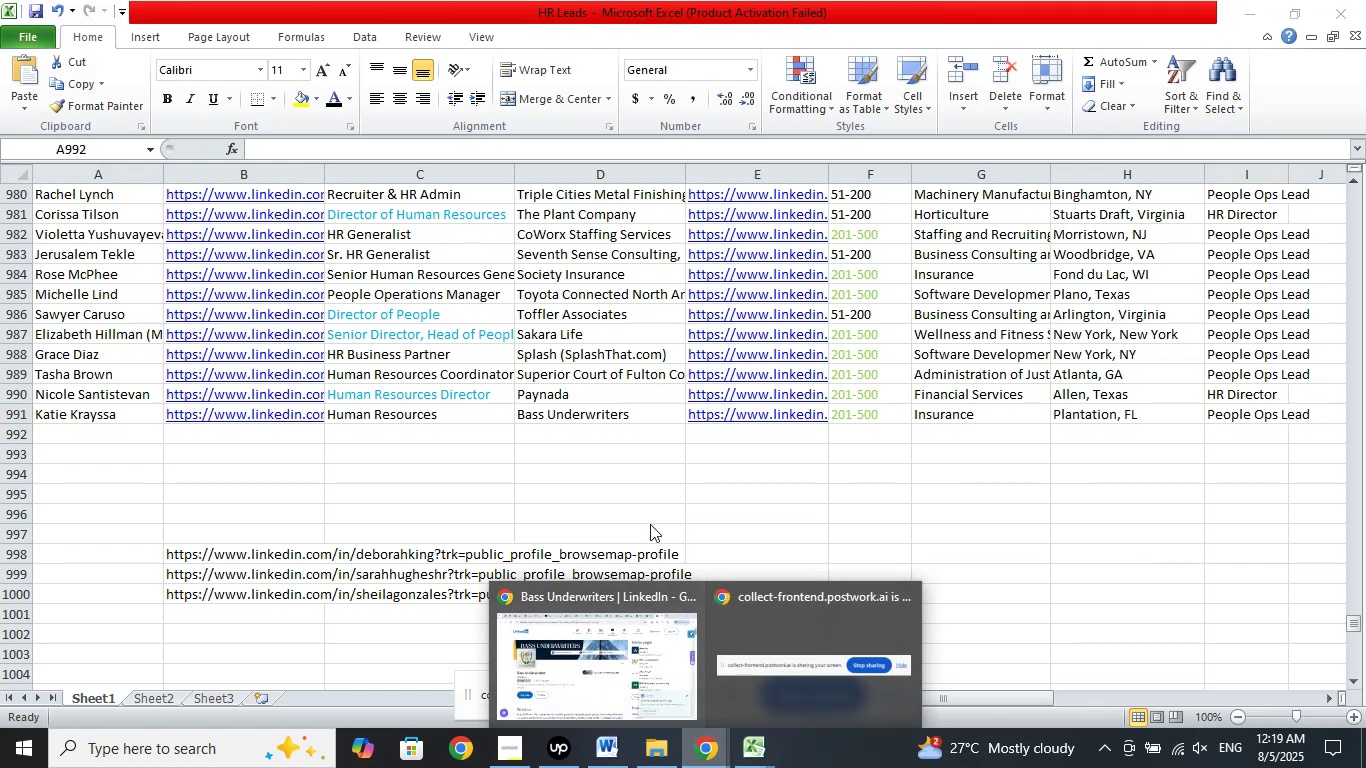 
left_click([680, 486])
 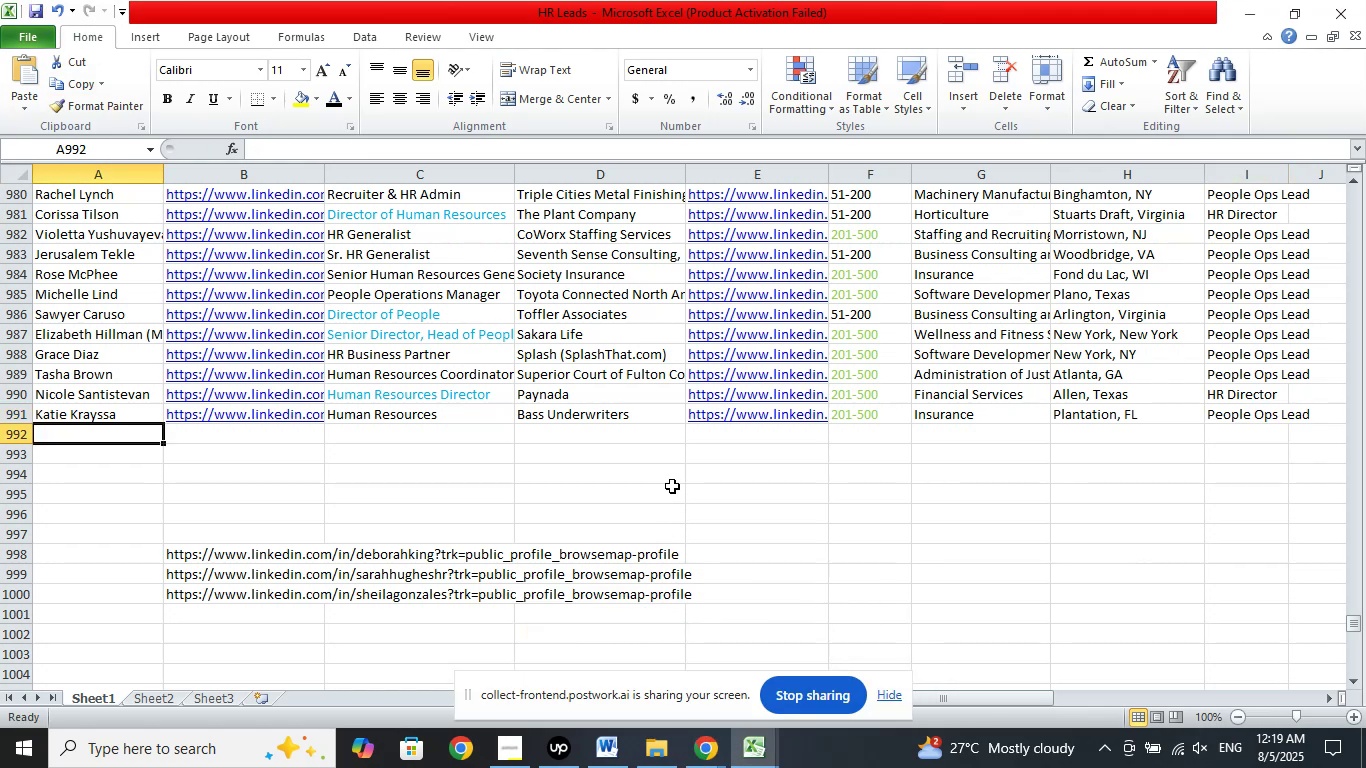 
scroll: coordinate [671, 485], scroll_direction: down, amount: 3.0
 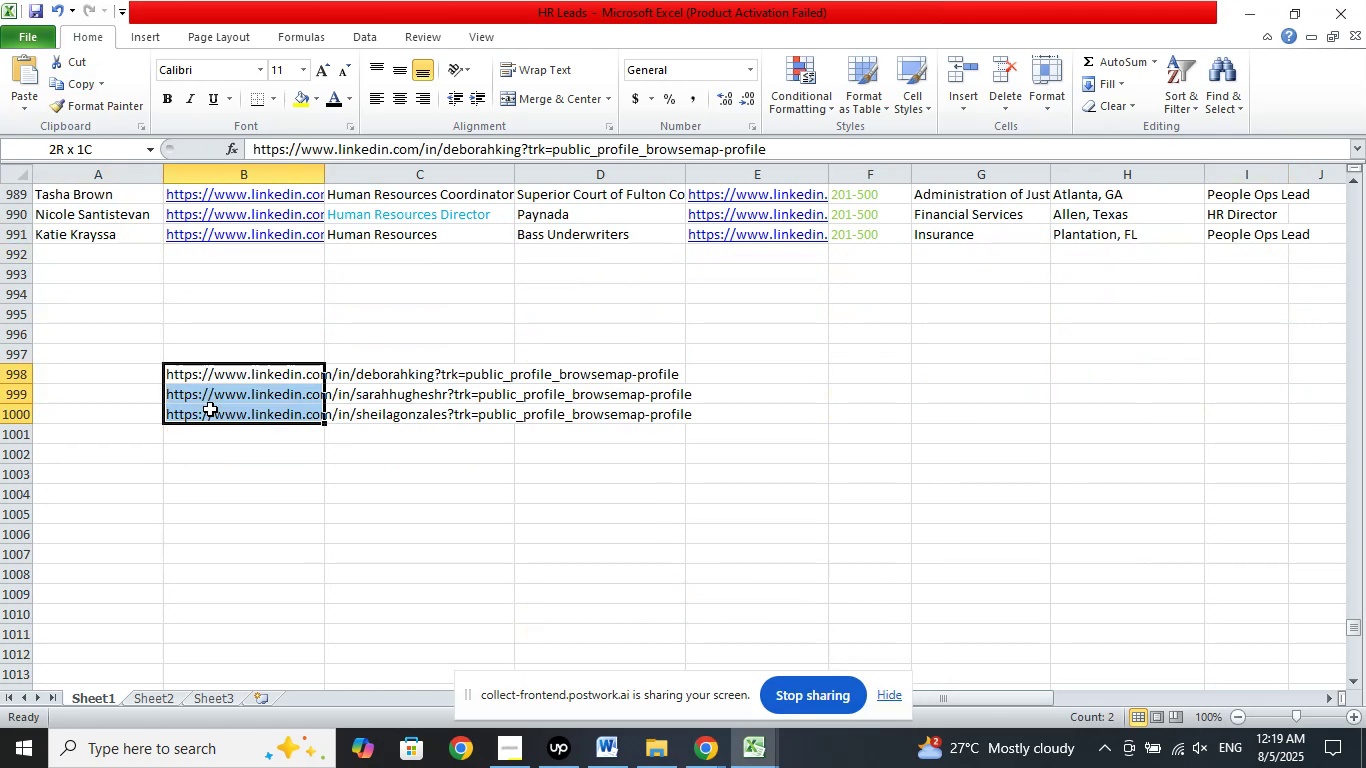 
right_click([209, 414])
 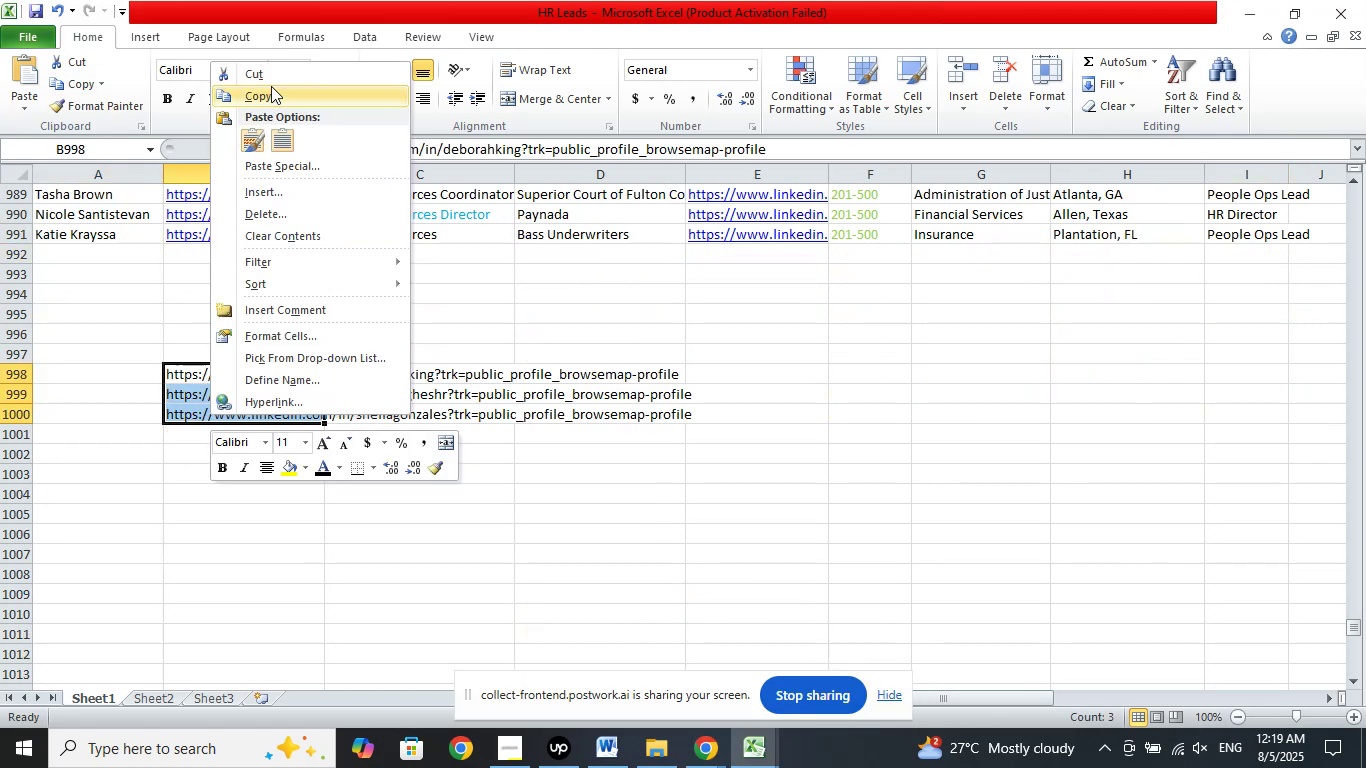 
left_click([269, 77])
 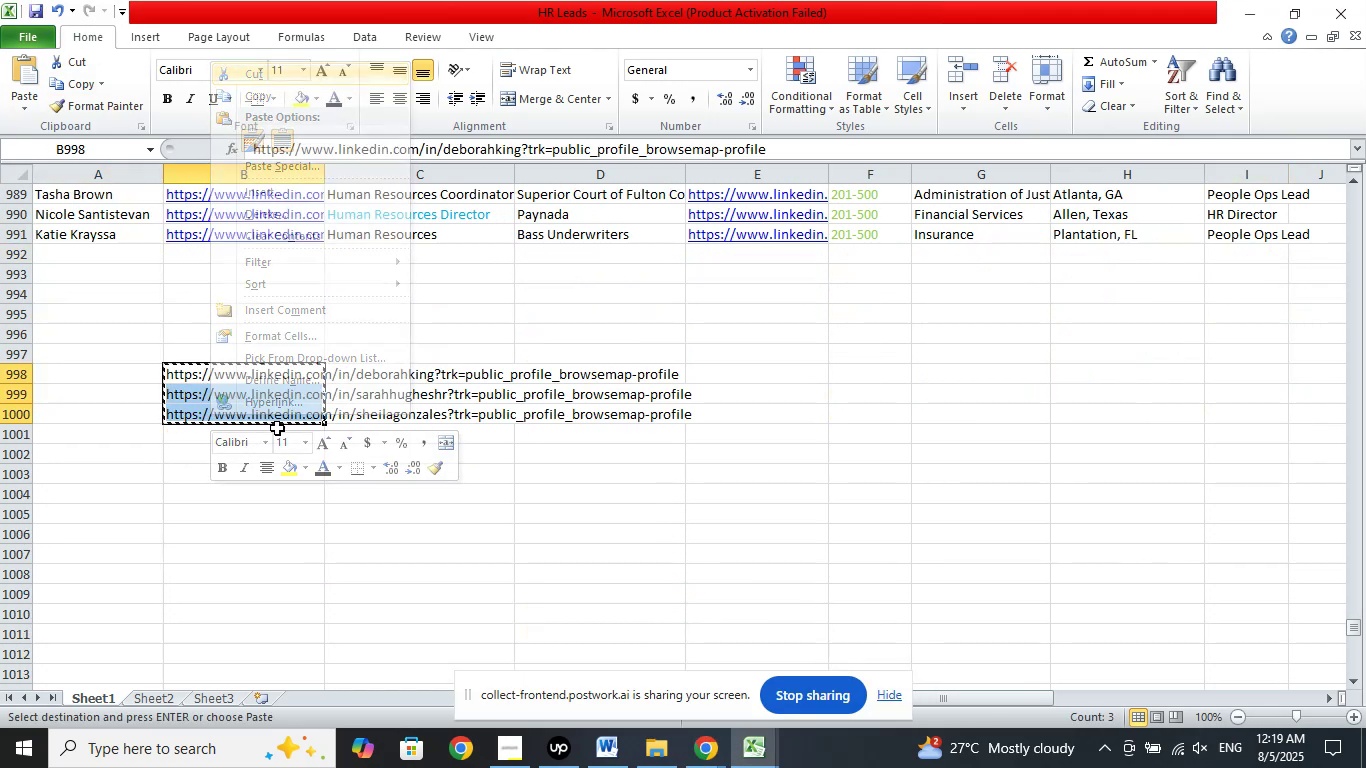 
scroll: coordinate [254, 468], scroll_direction: down, amount: 3.0
 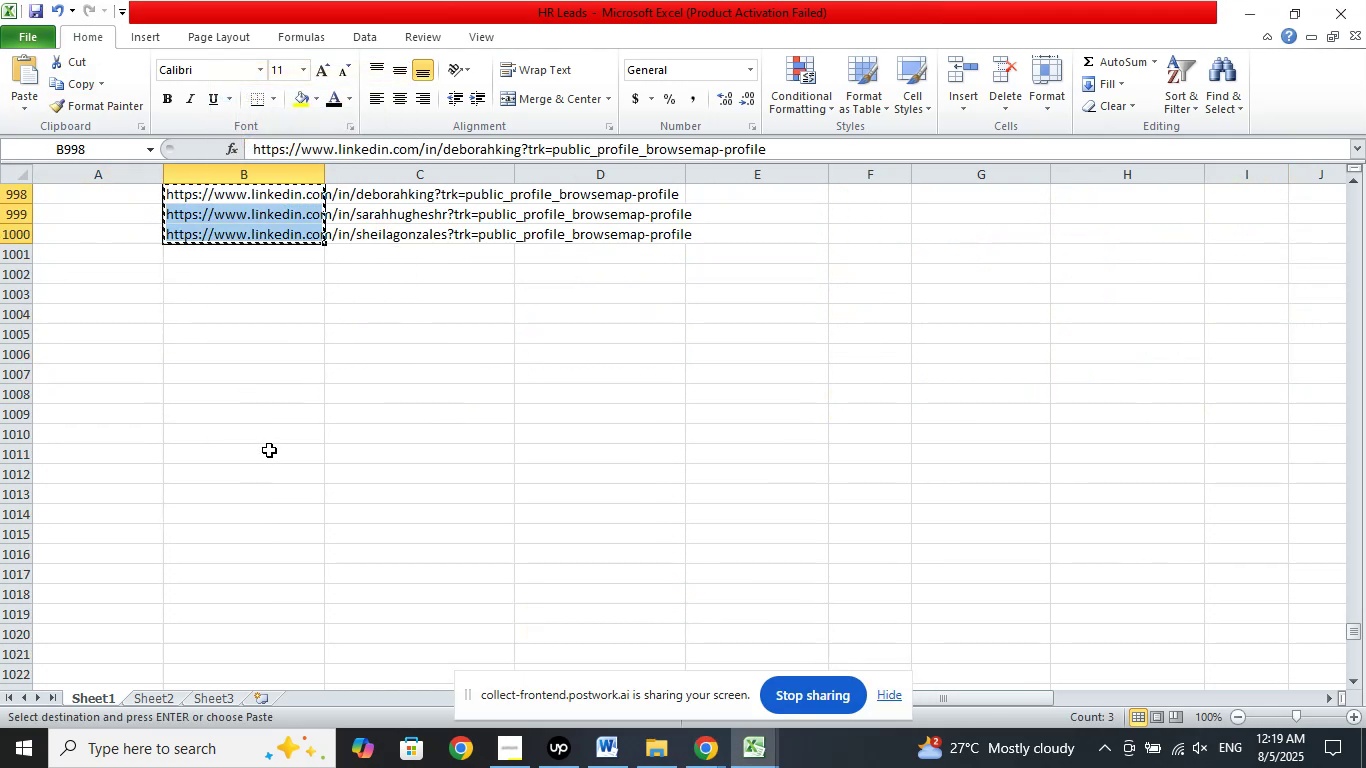 
right_click([269, 450])
 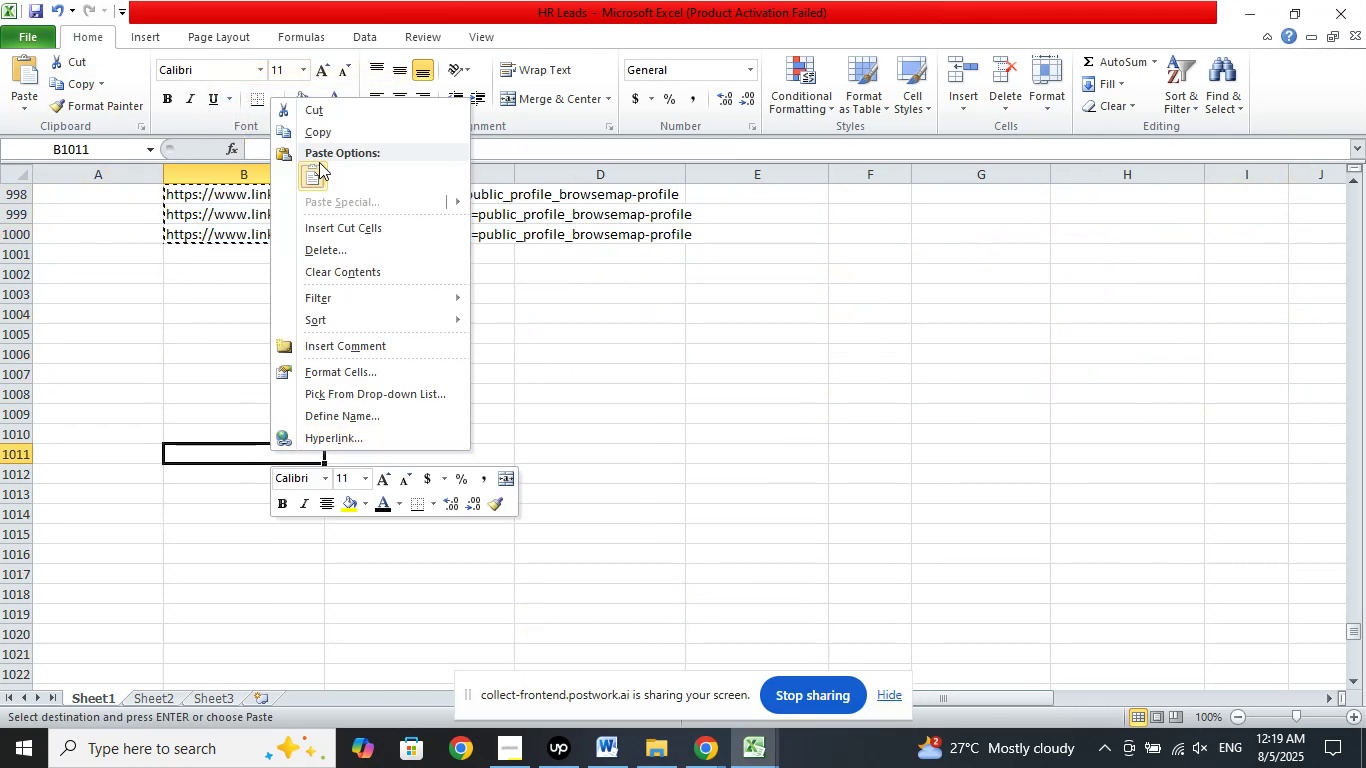 
left_click([316, 169])
 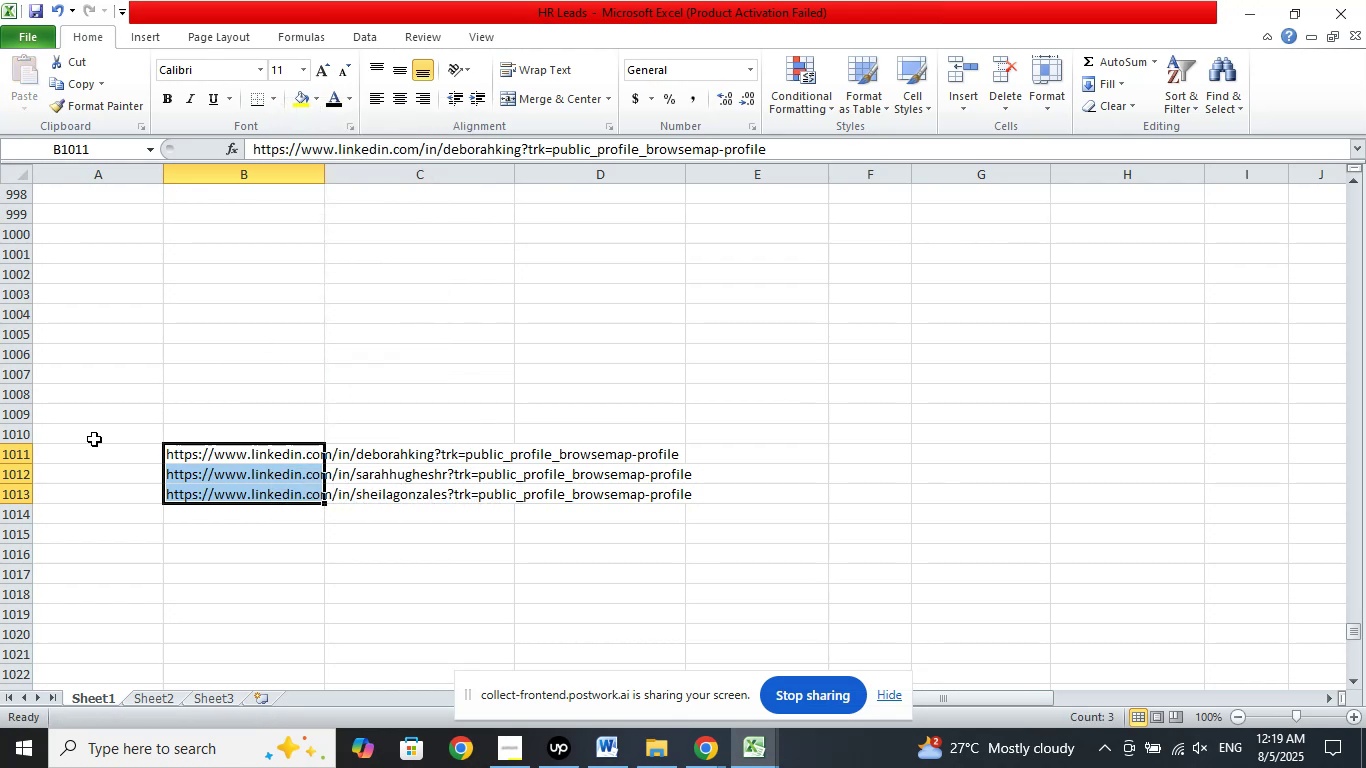 
scroll: coordinate [260, 380], scroll_direction: up, amount: 3.0
 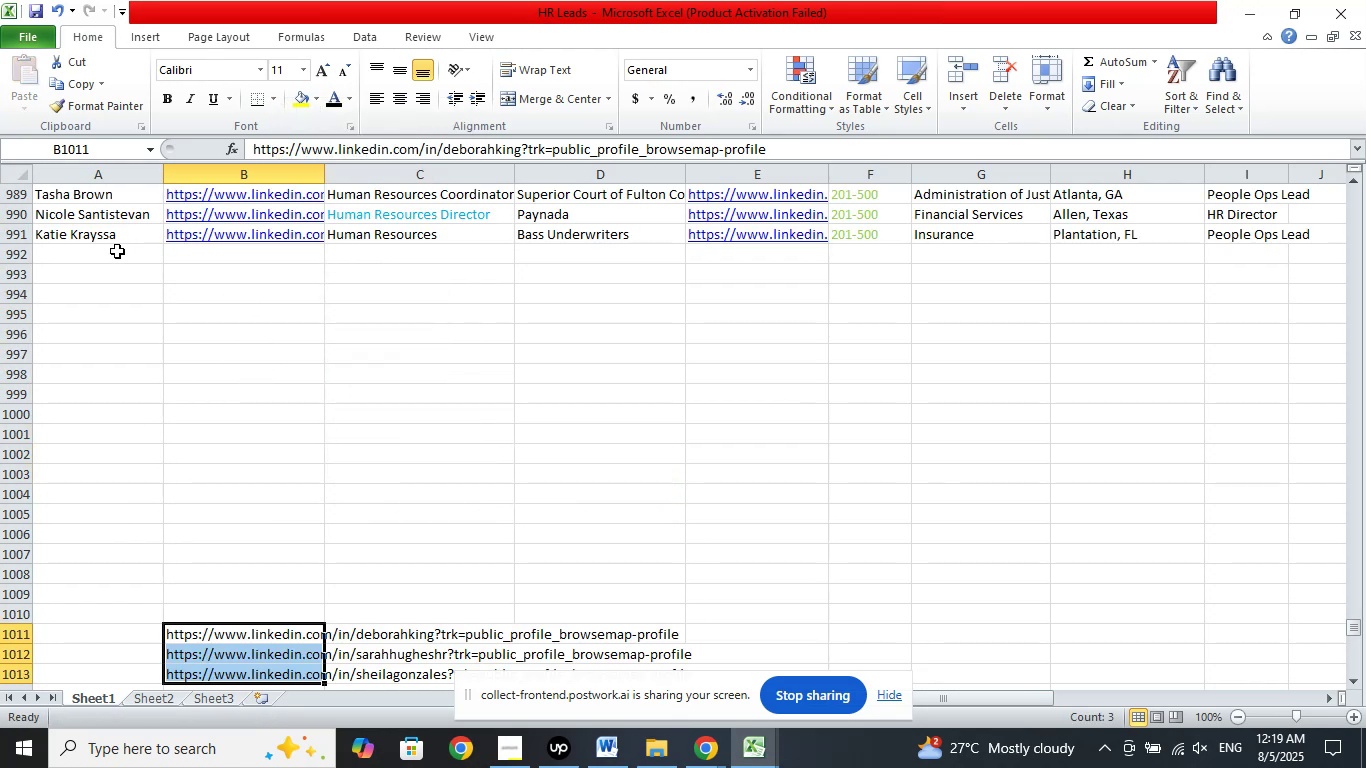 
left_click([117, 251])
 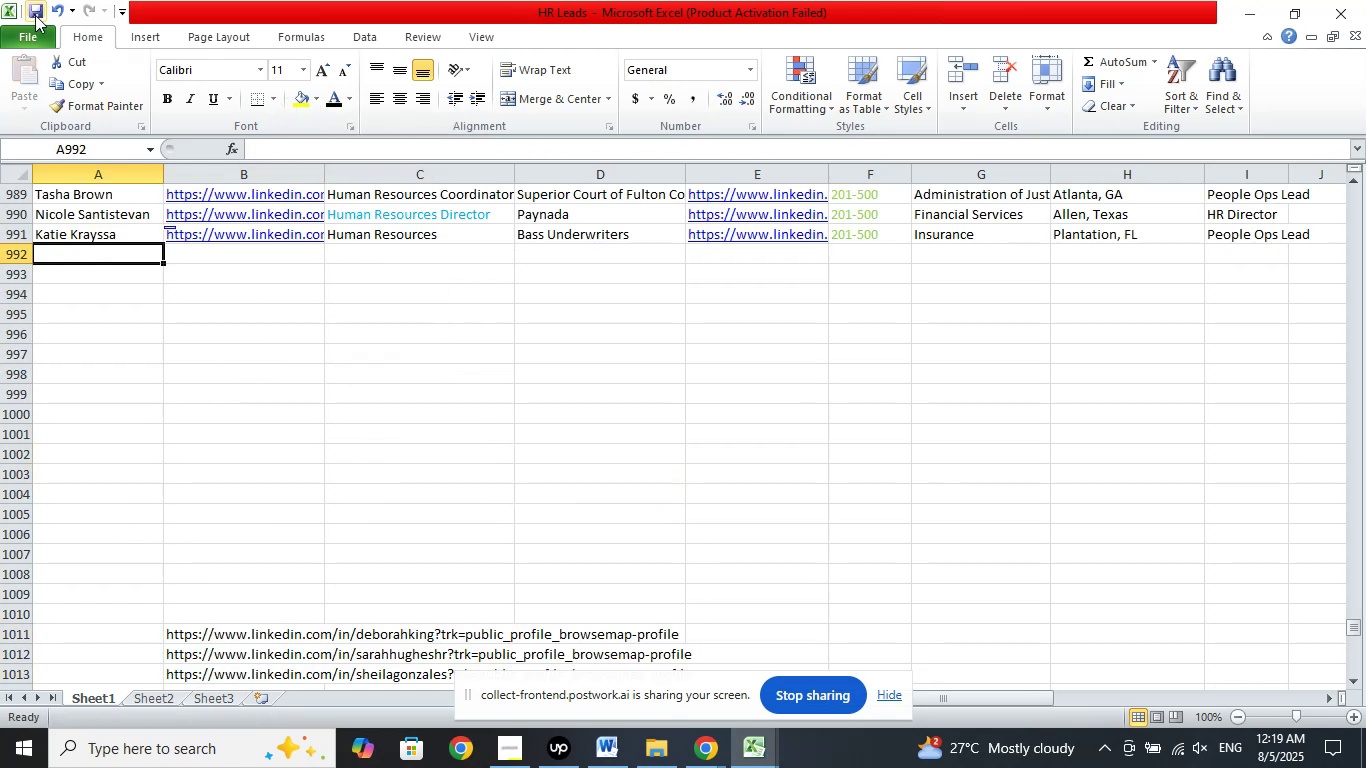 
left_click([35, 12])
 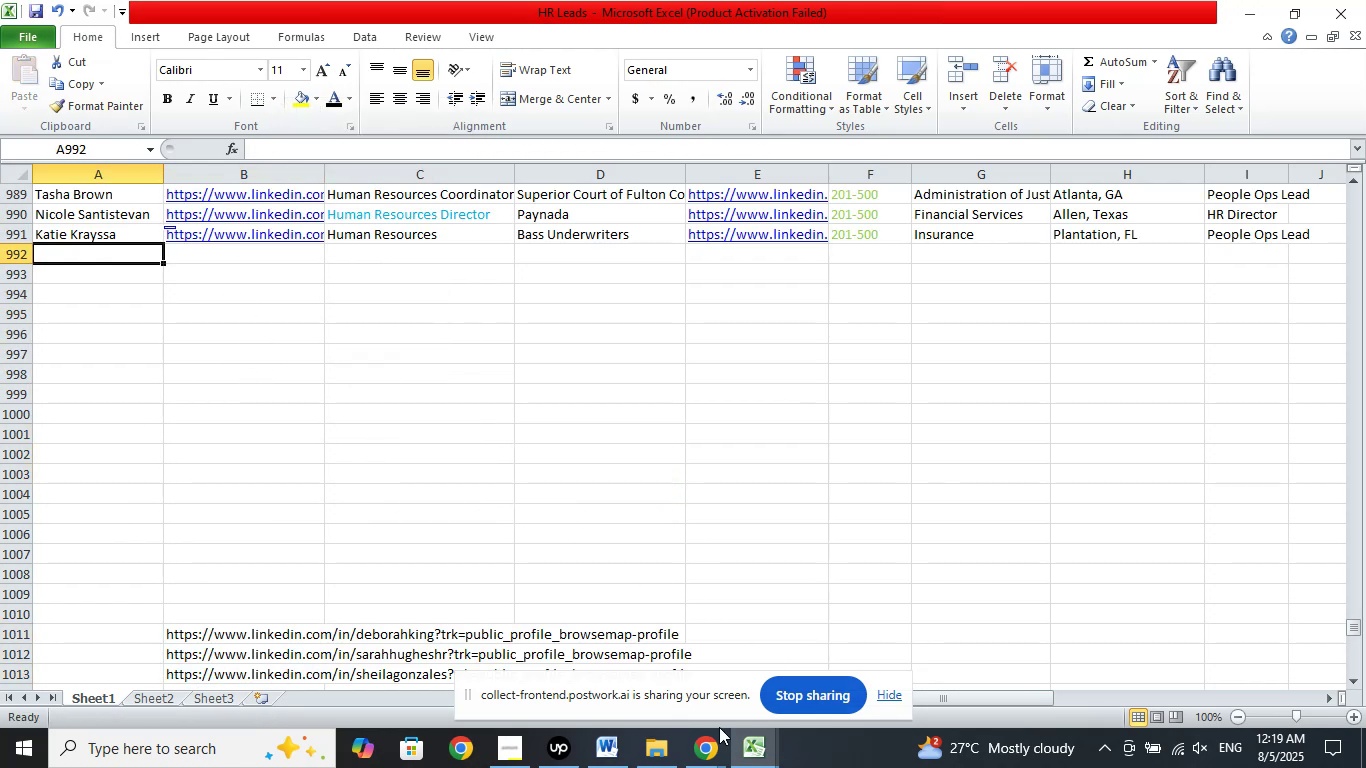 
left_click([707, 737])
 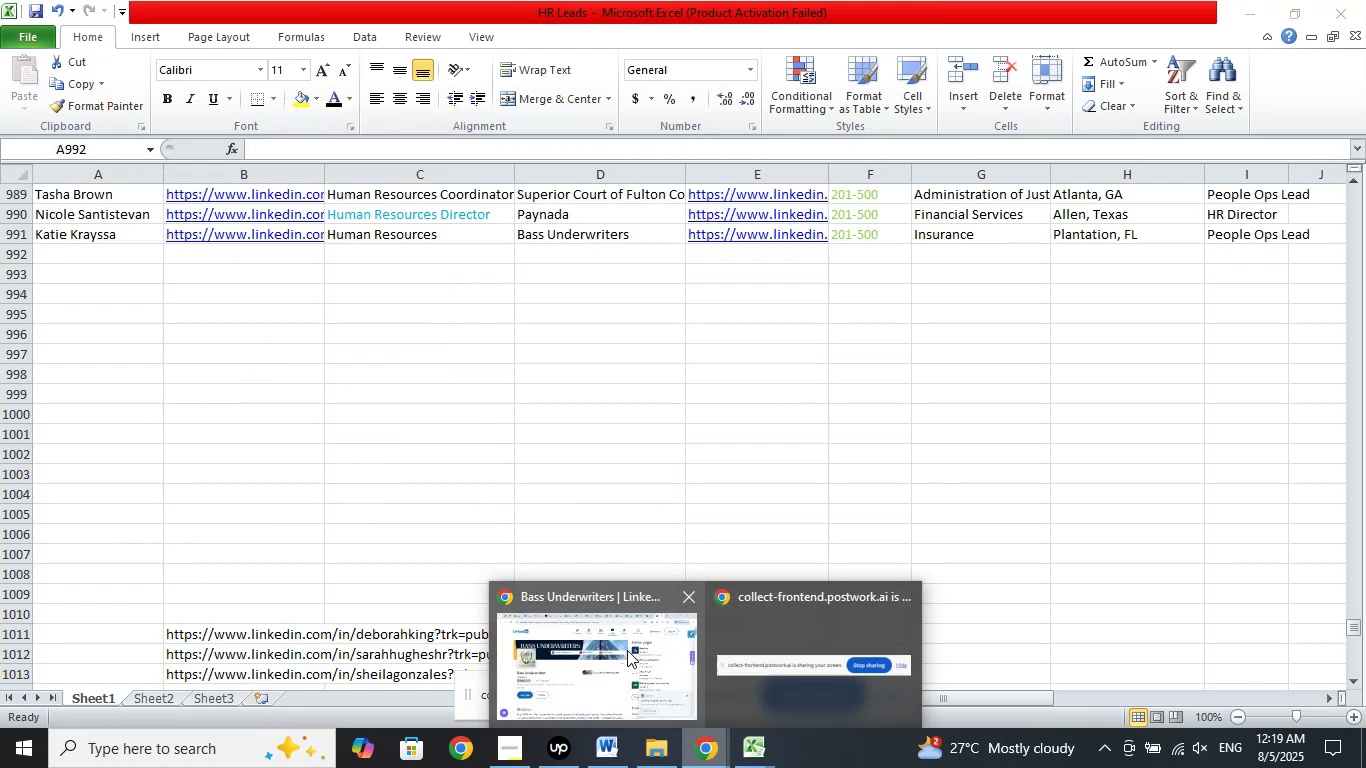 
left_click([626, 646])
 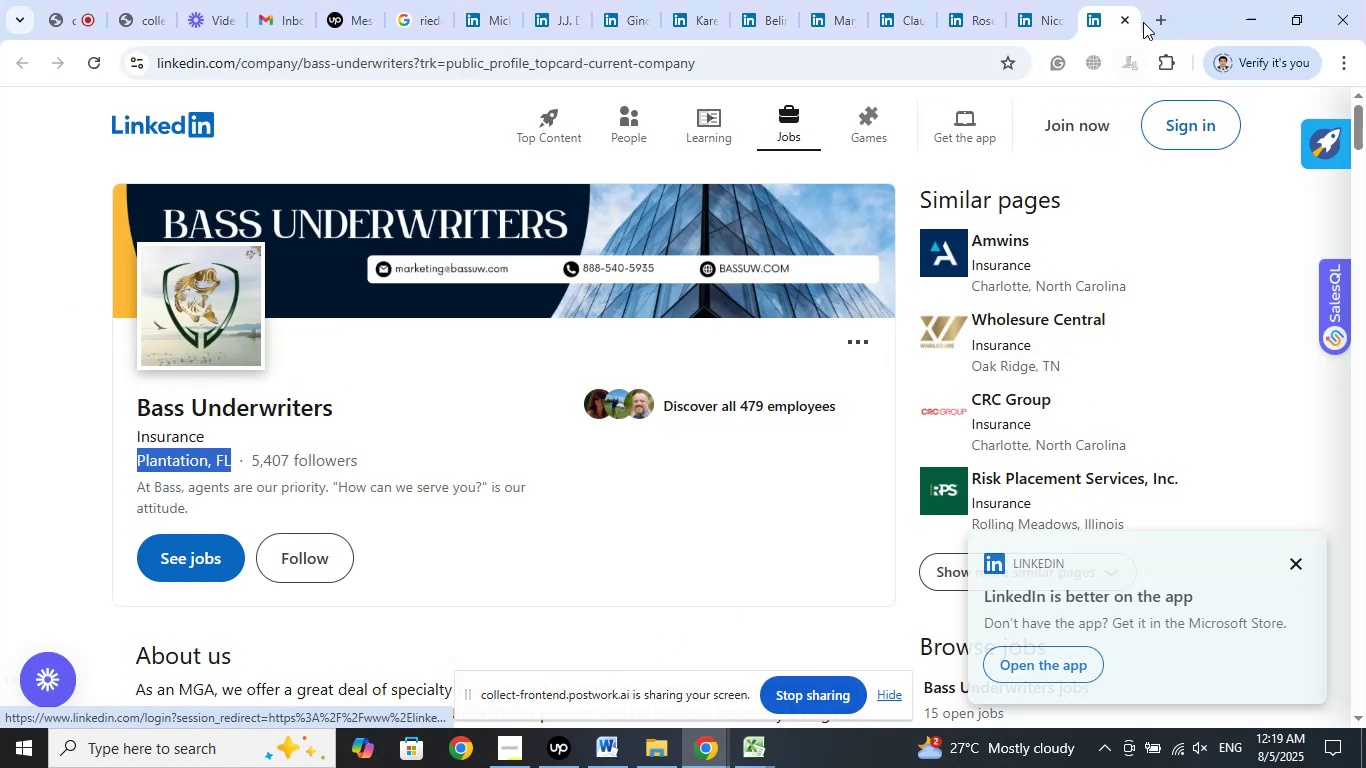 
left_click([1127, 14])
 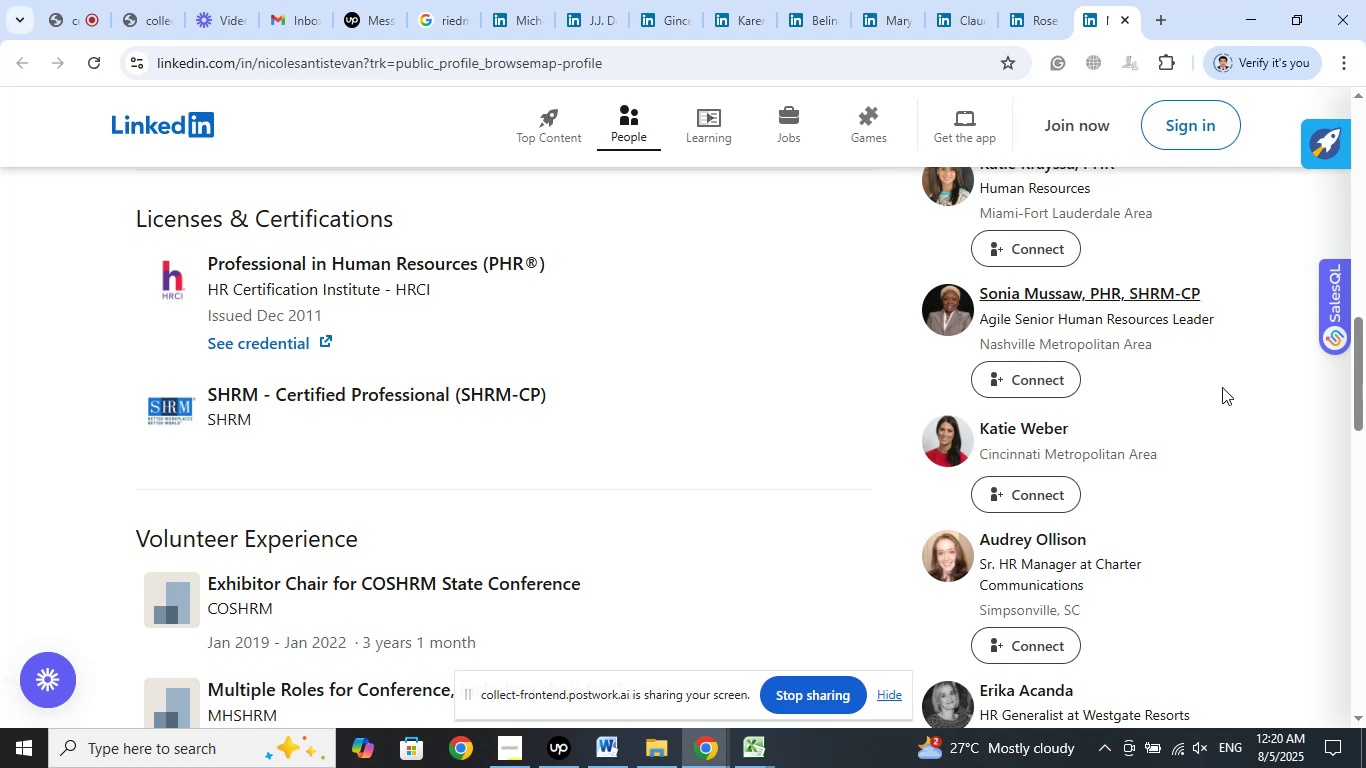 
wait(5.54)
 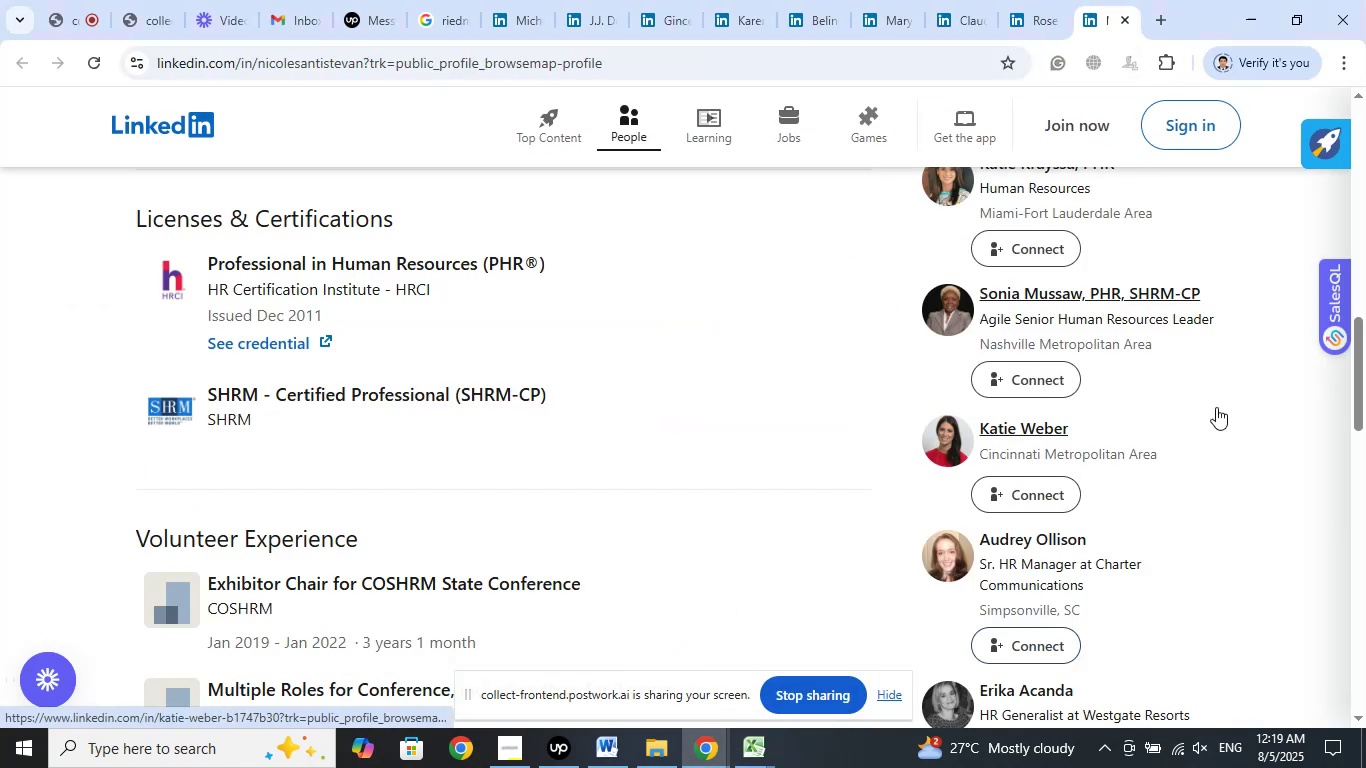 
scroll: coordinate [1222, 387], scroll_direction: down, amount: 2.0
 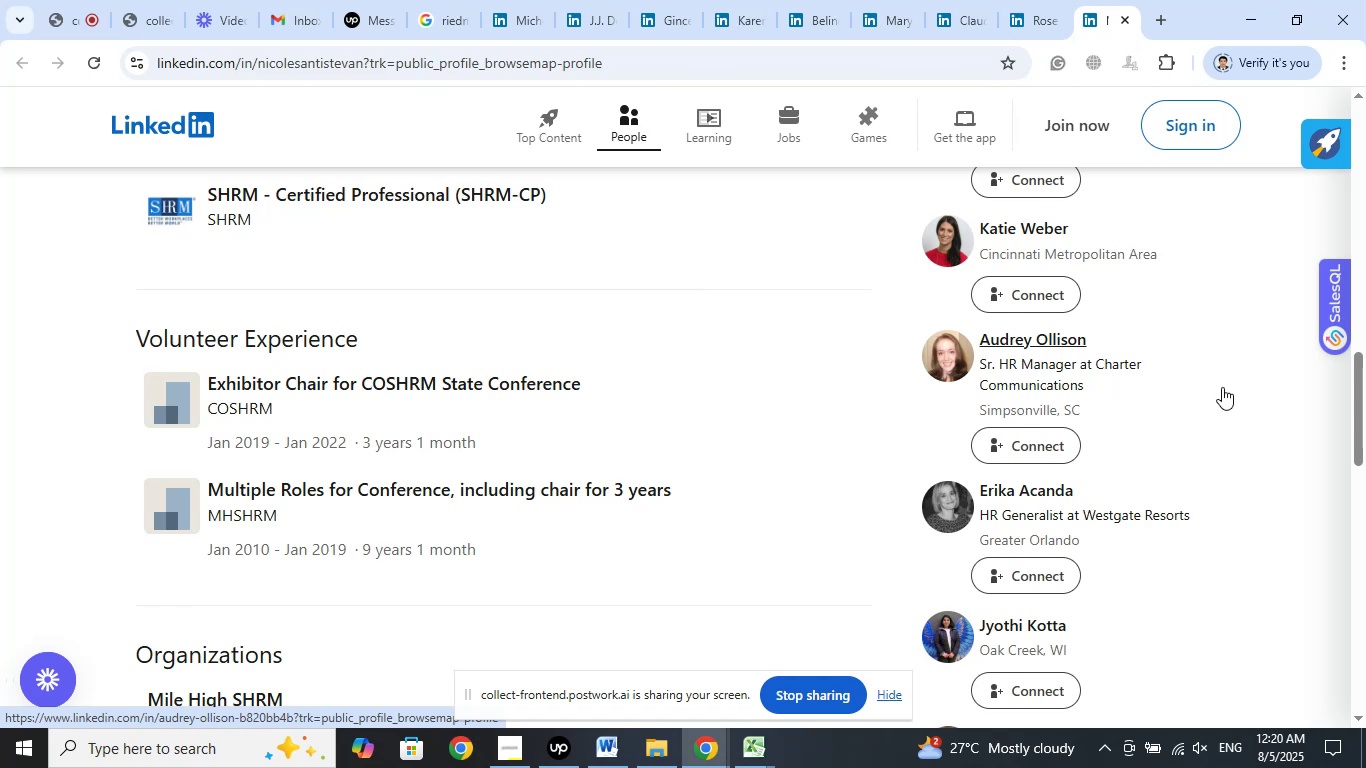 
wait(20.39)
 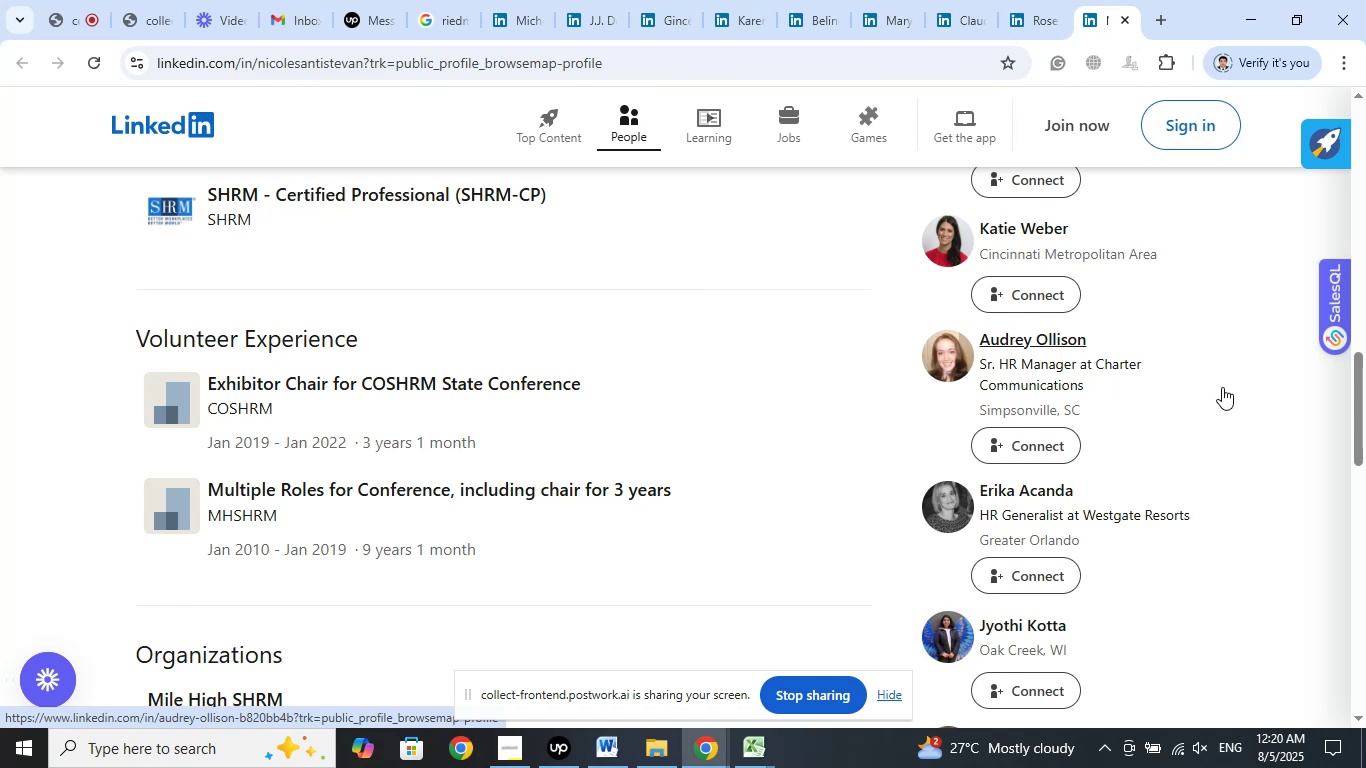 
left_click([1129, 358])
 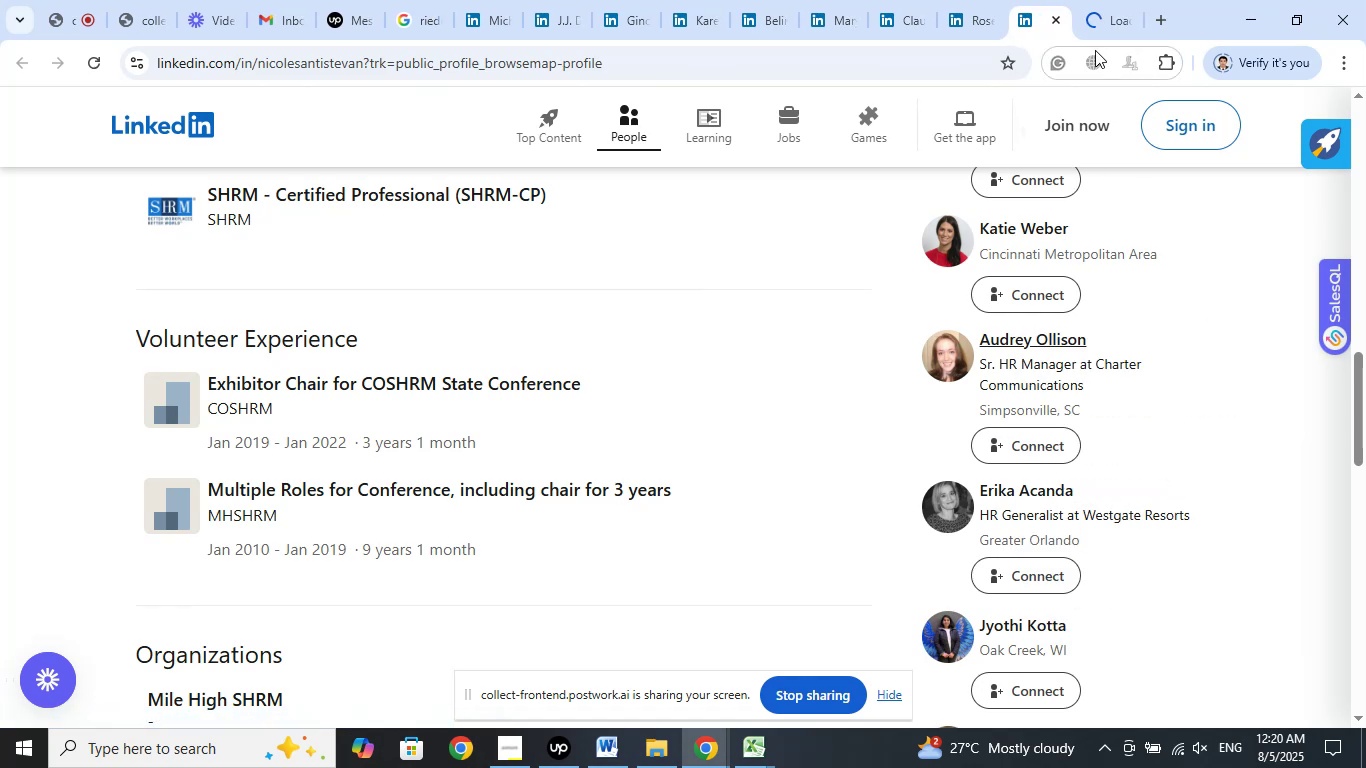 
left_click([1100, 12])
 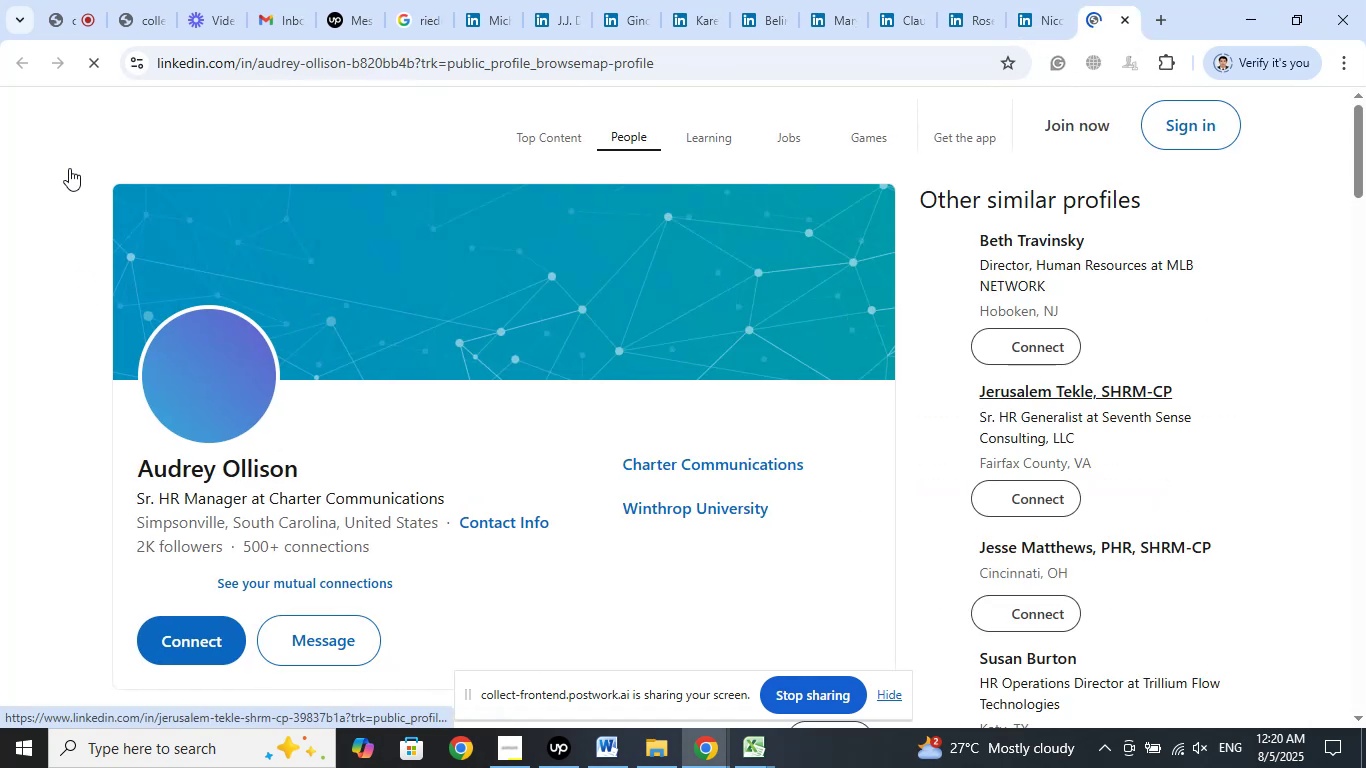 
left_click([76, 19])
 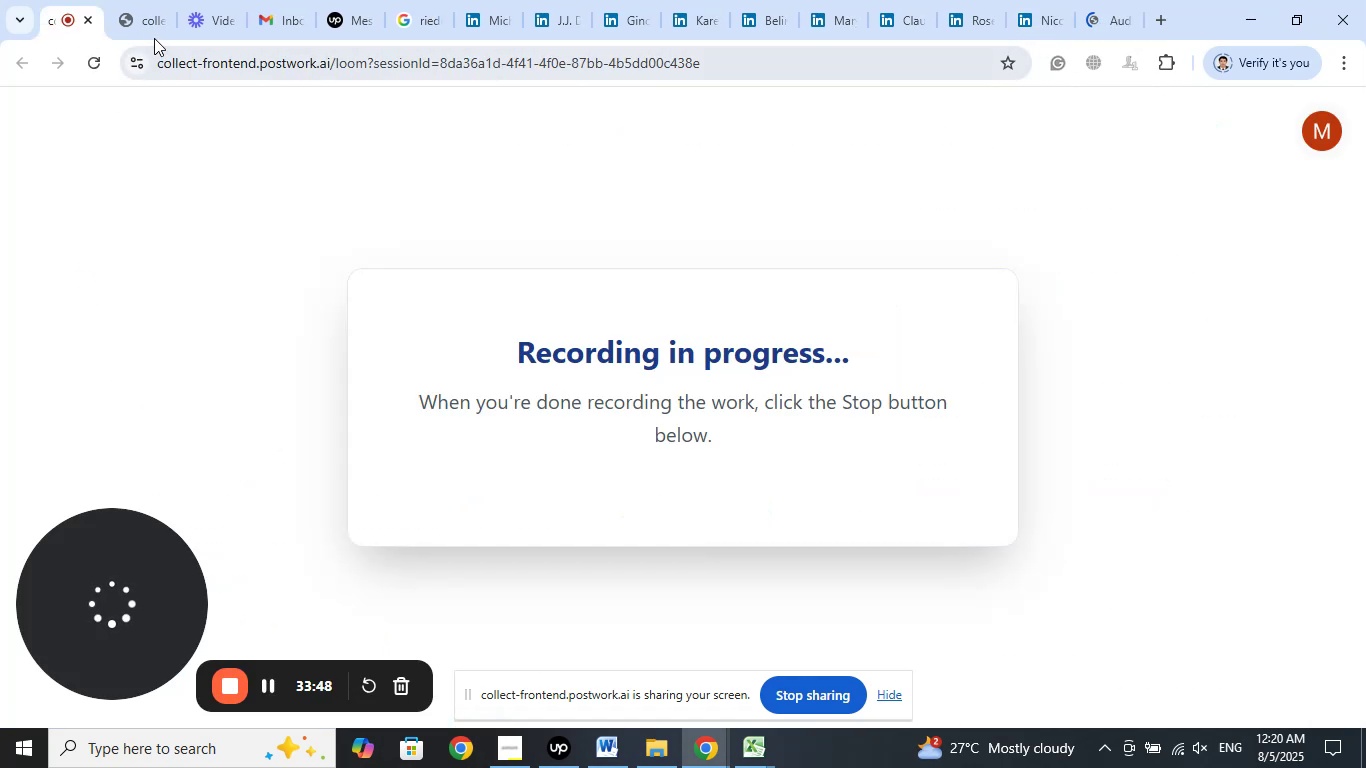 
left_click([144, 20])
 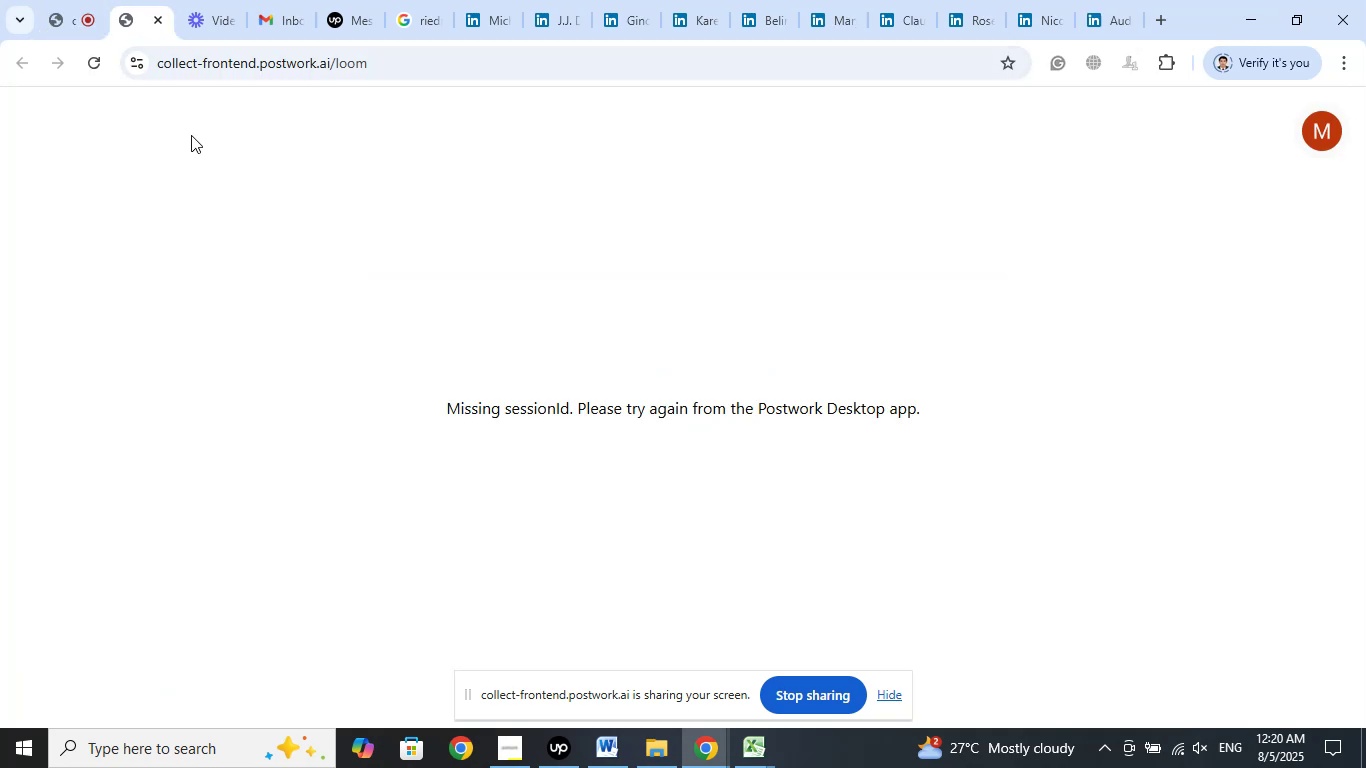 
left_click([206, 19])
 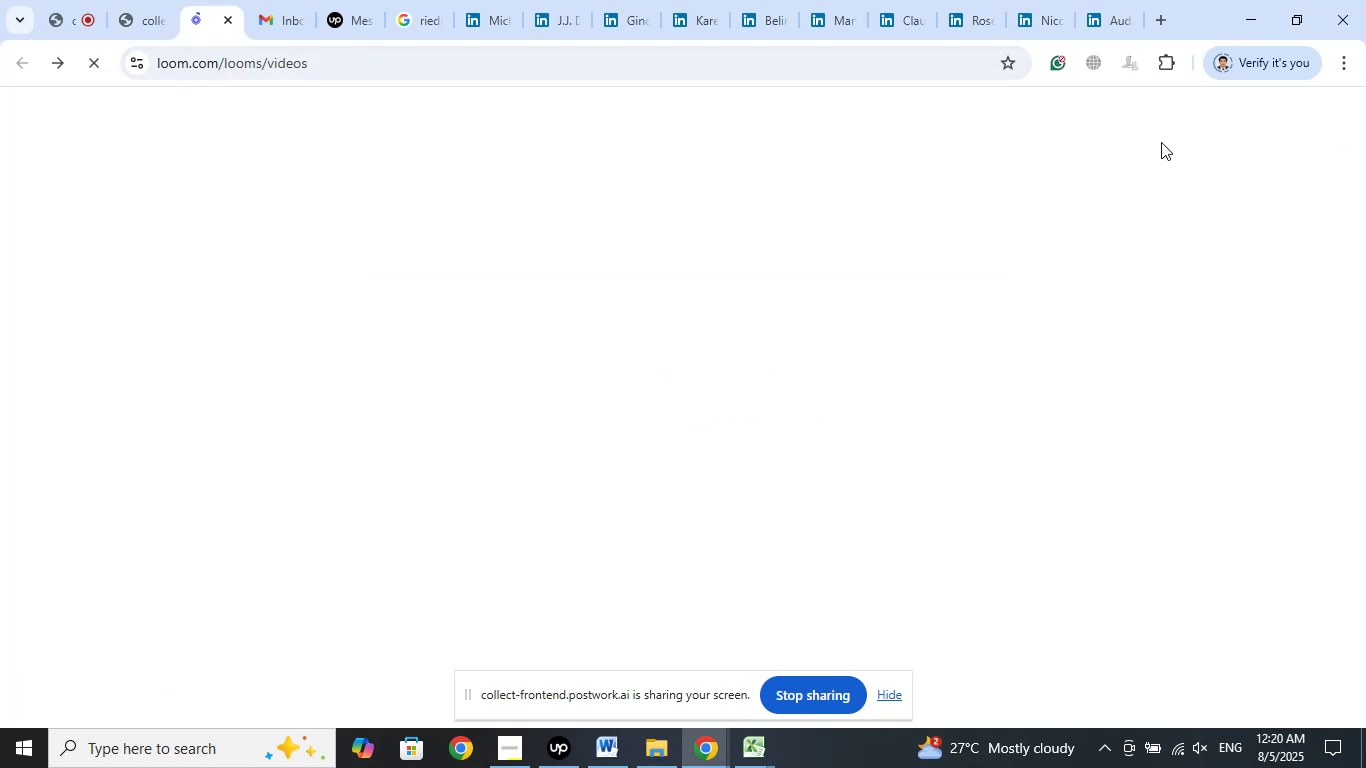 
mouse_move([1088, 27])
 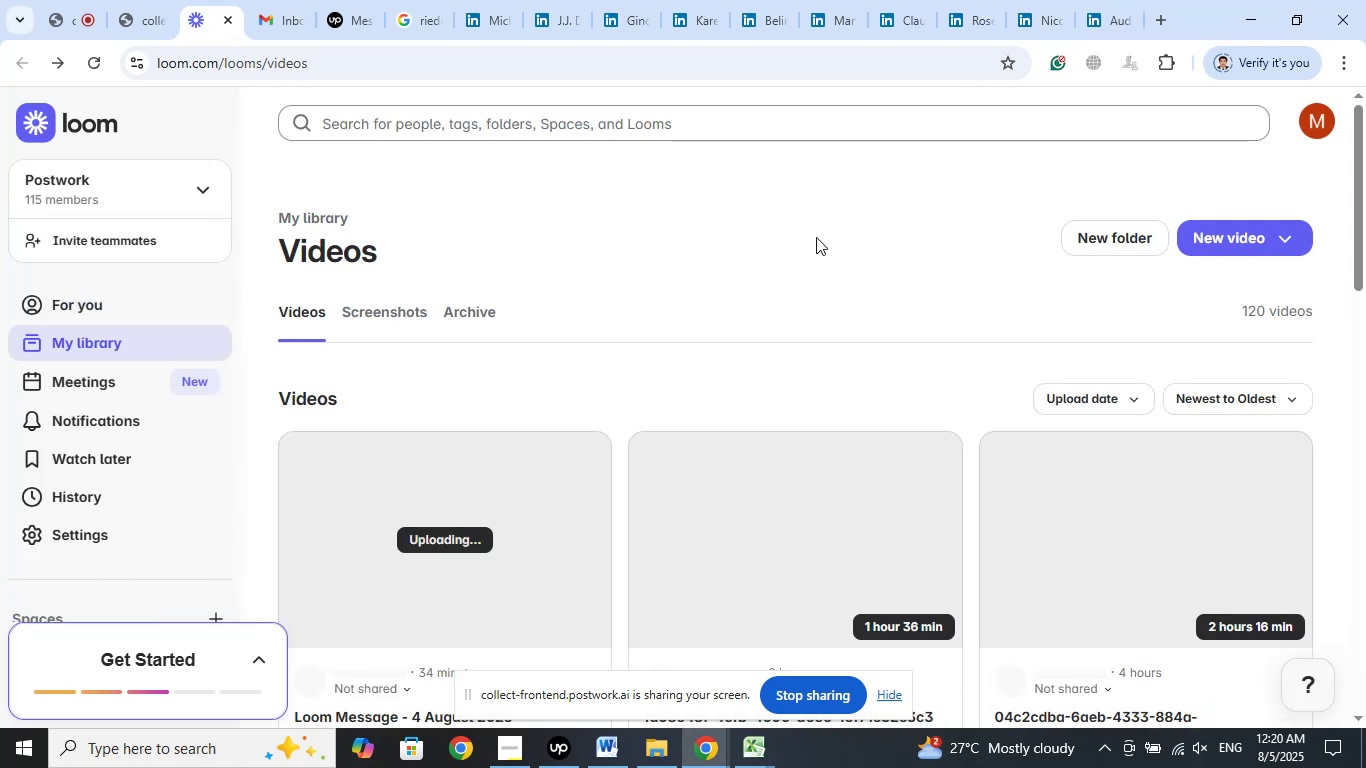 
wait(7.08)
 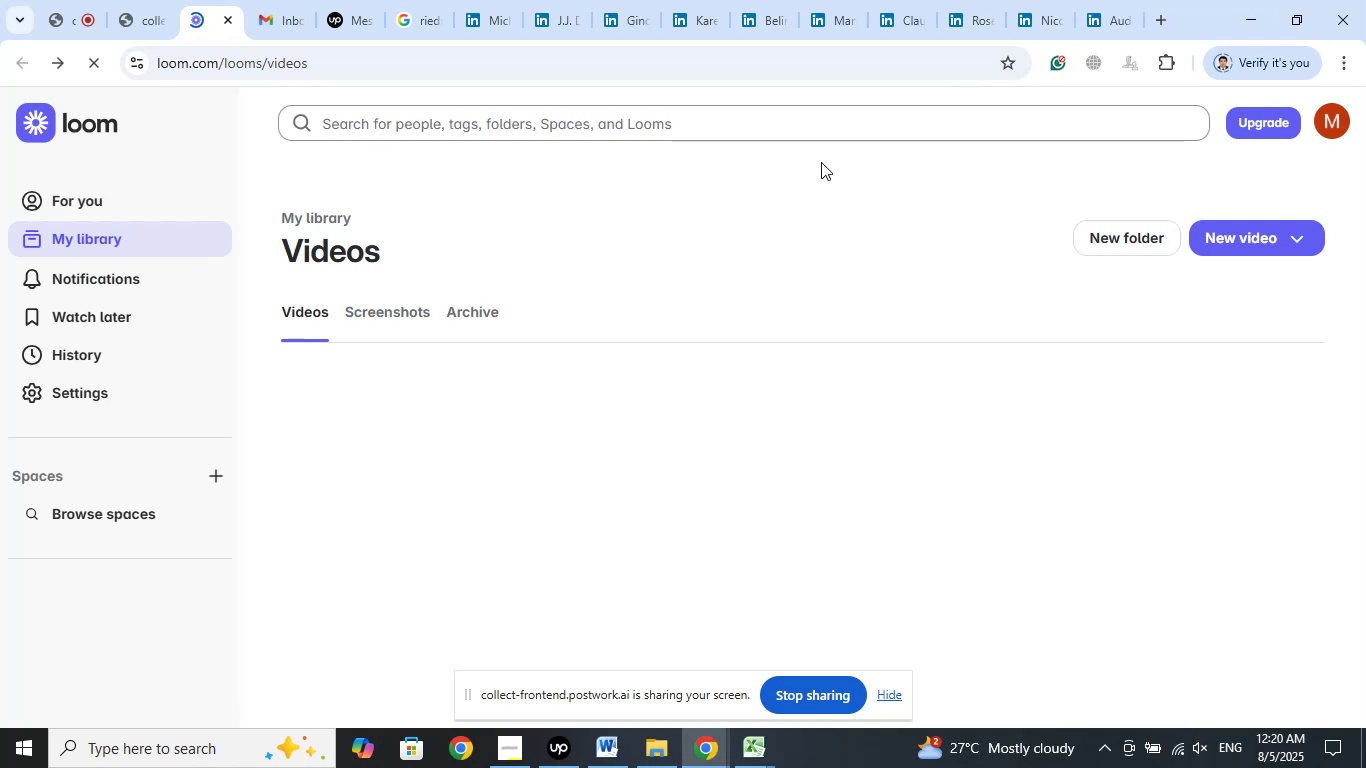 
left_click([1115, 17])
 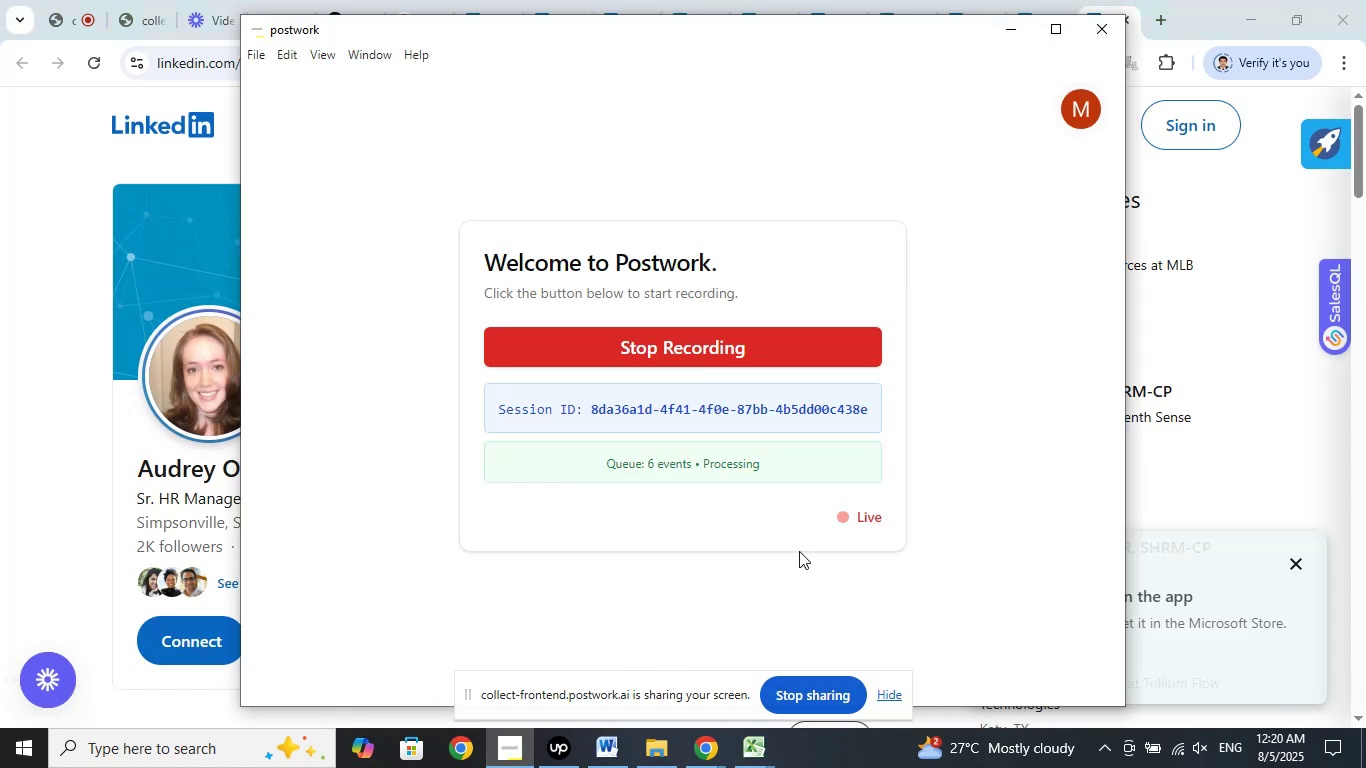 
left_click([1011, 29])
 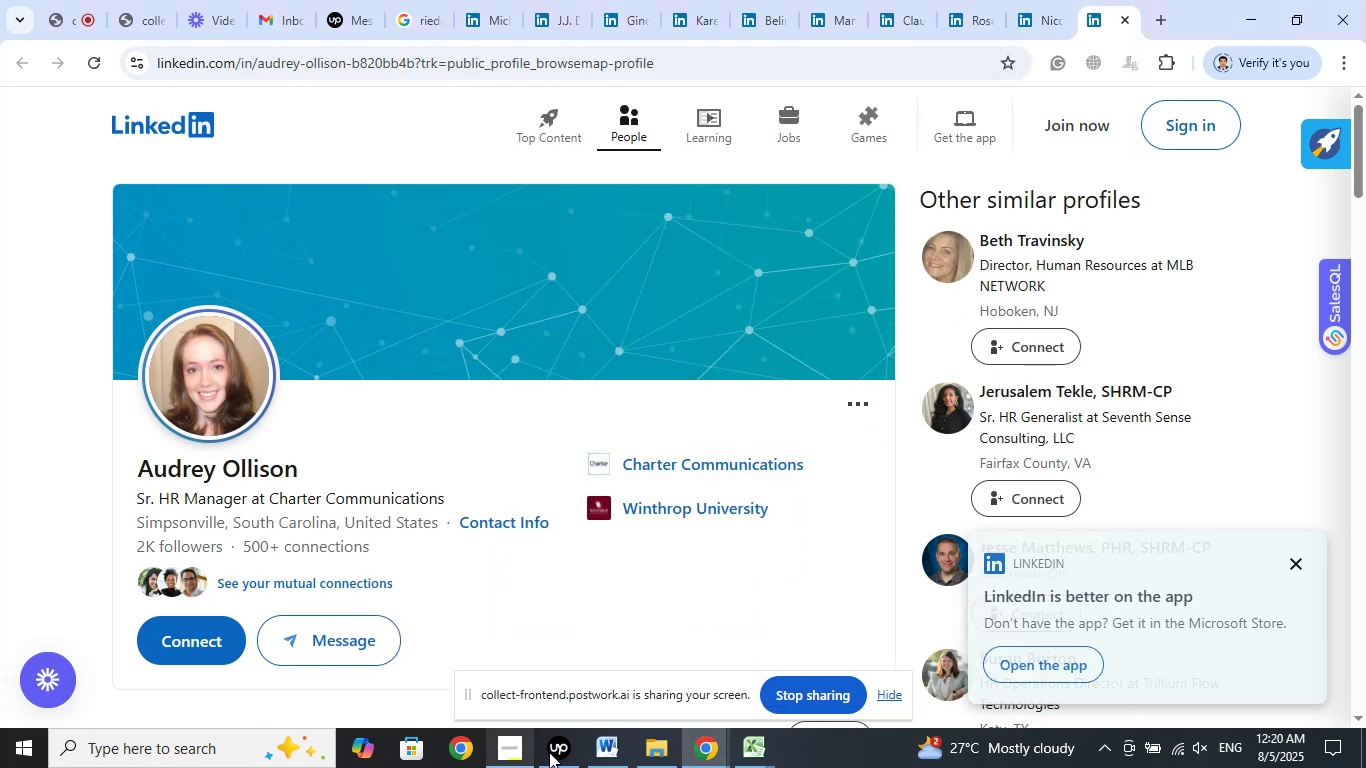 
left_click([553, 751])
 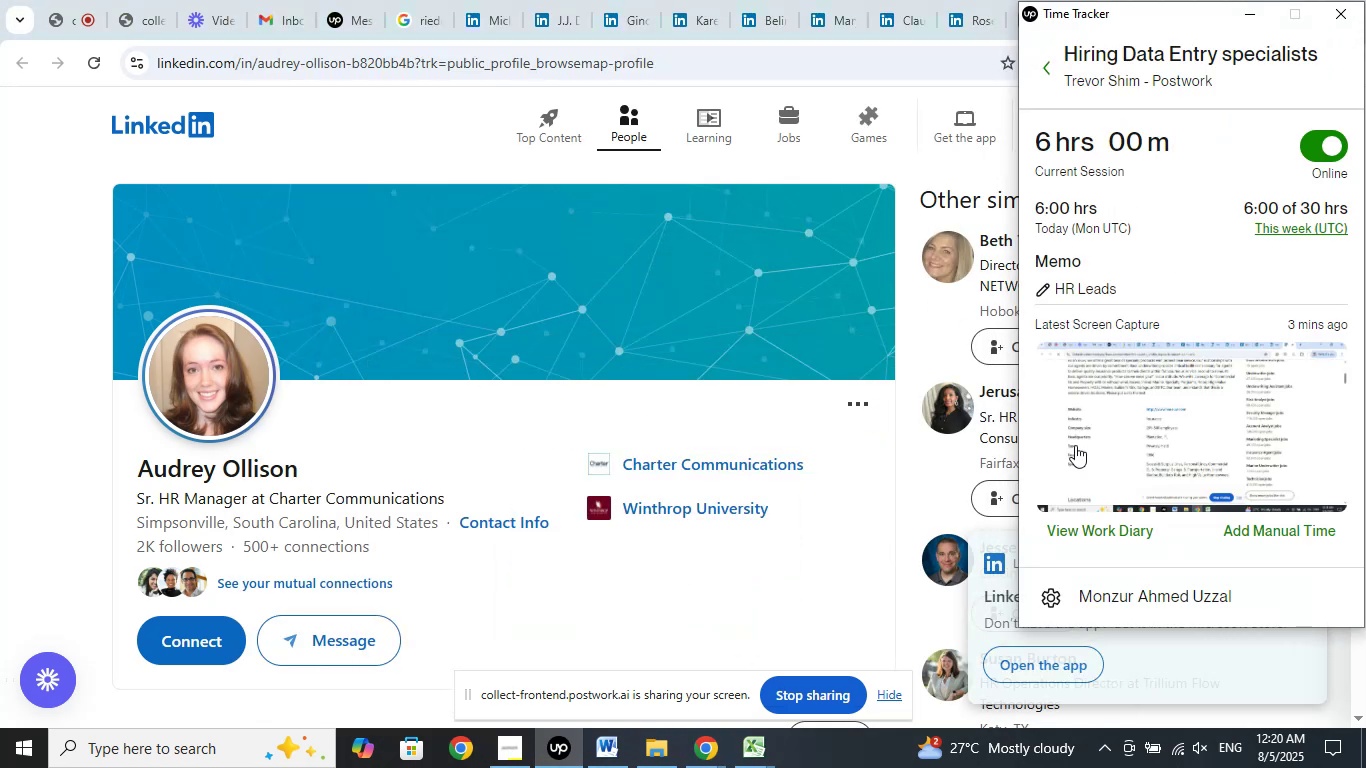 
left_click([1247, 17])
 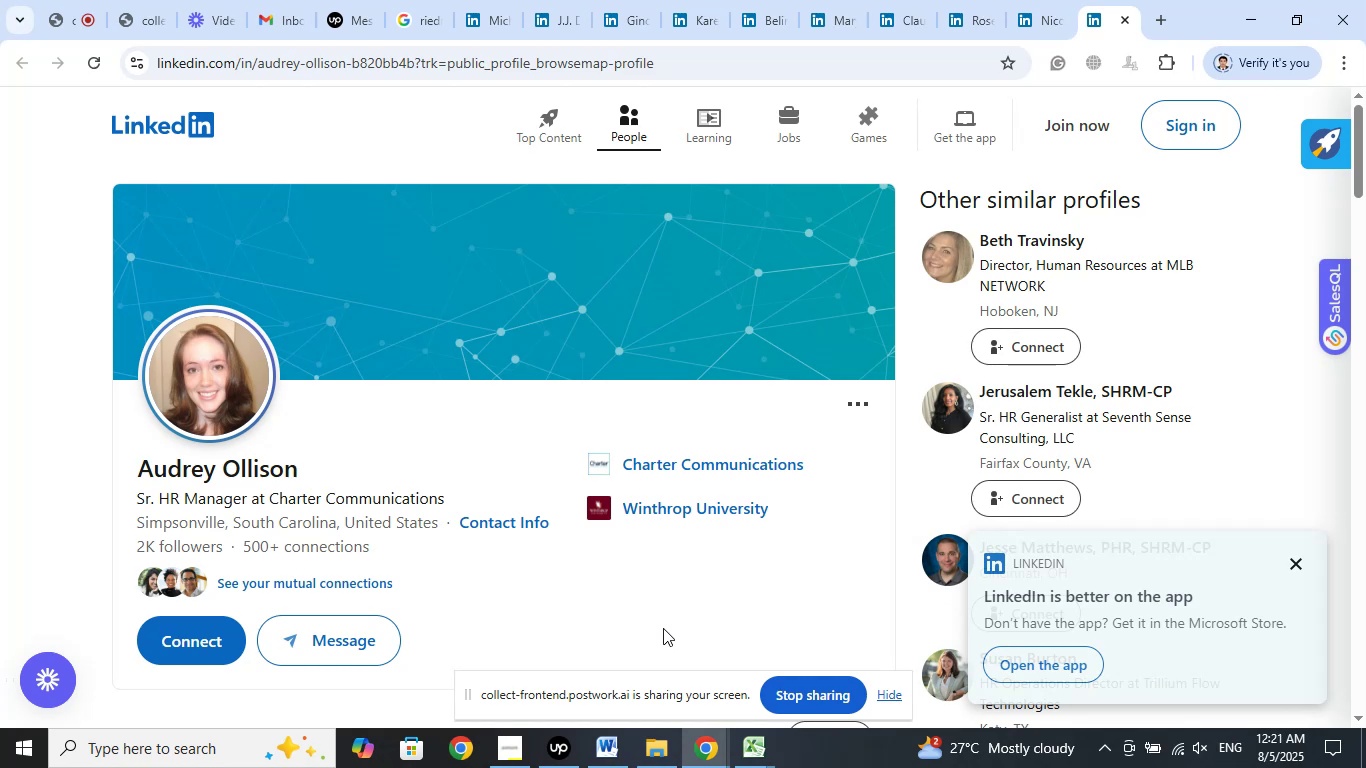 
wait(15.31)
 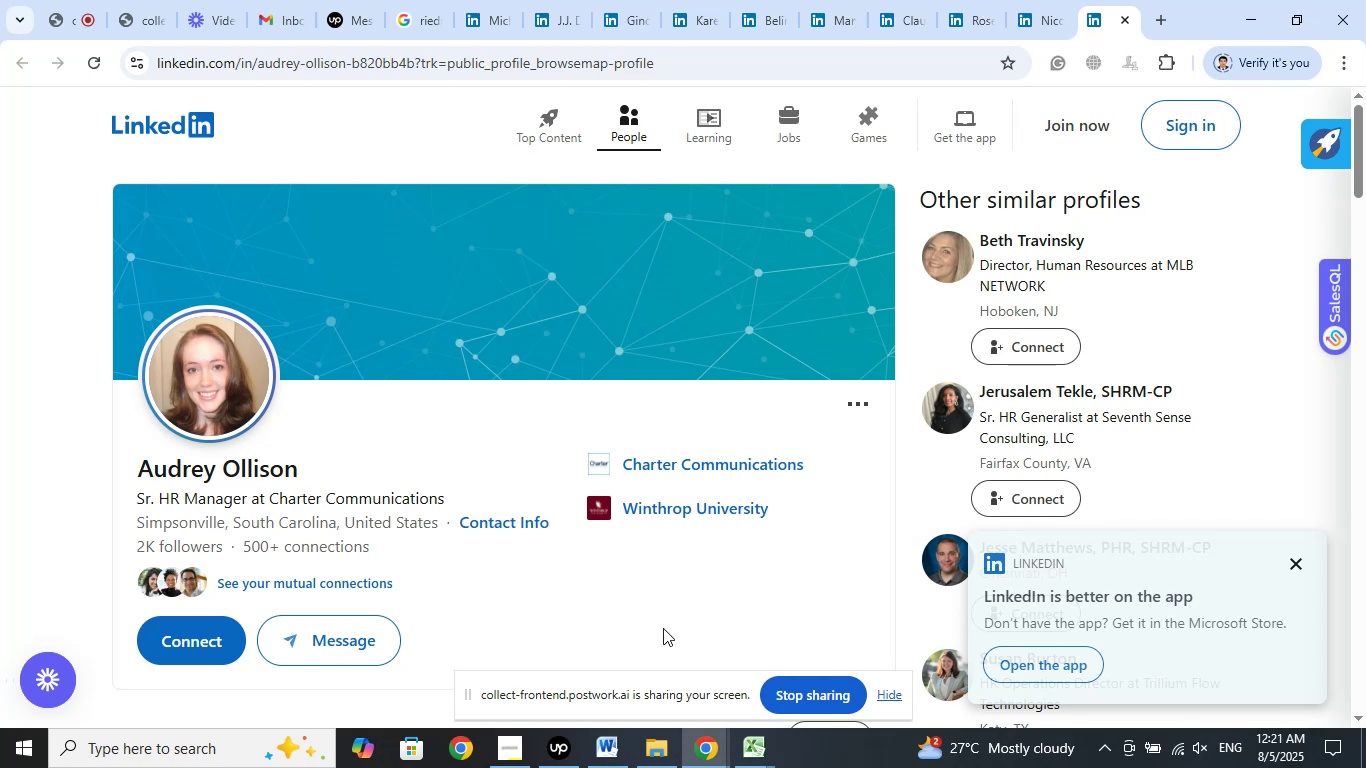 
right_click([655, 466])
 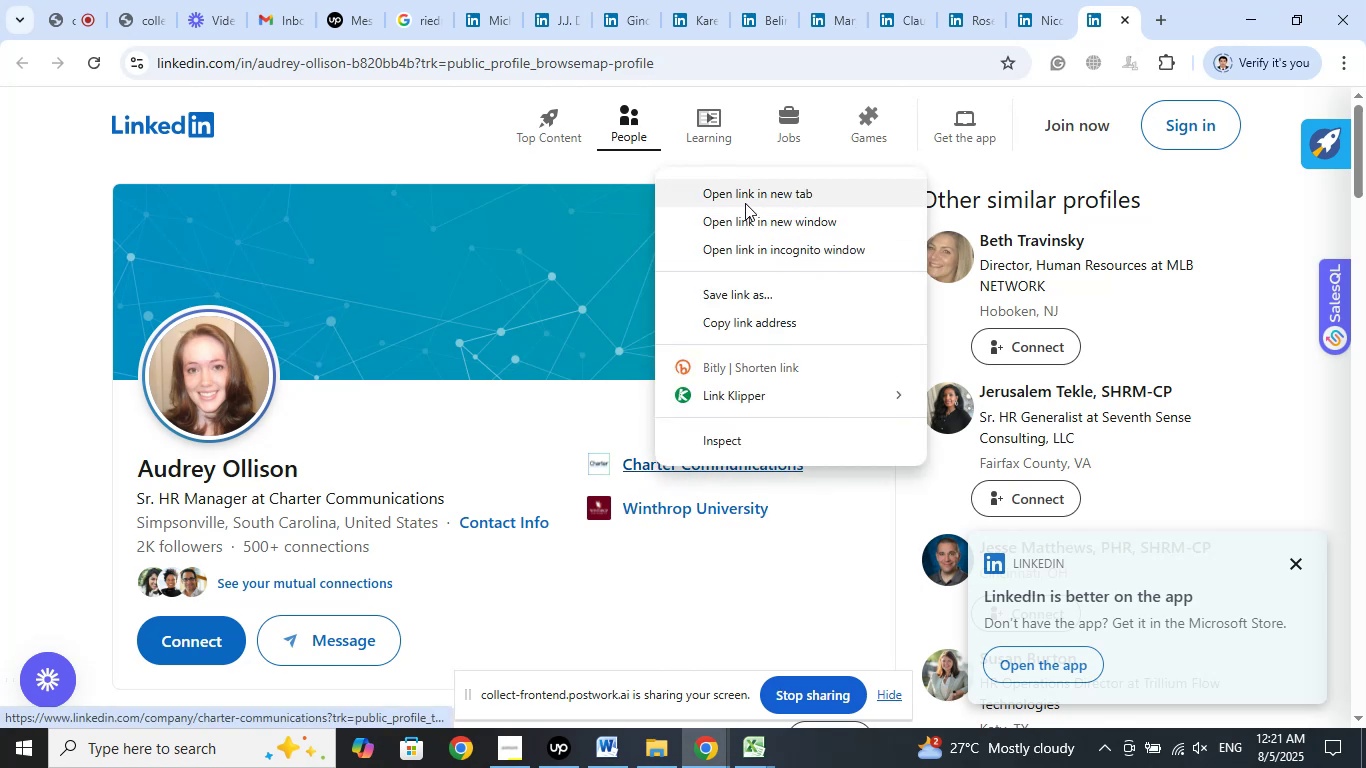 
left_click([747, 191])
 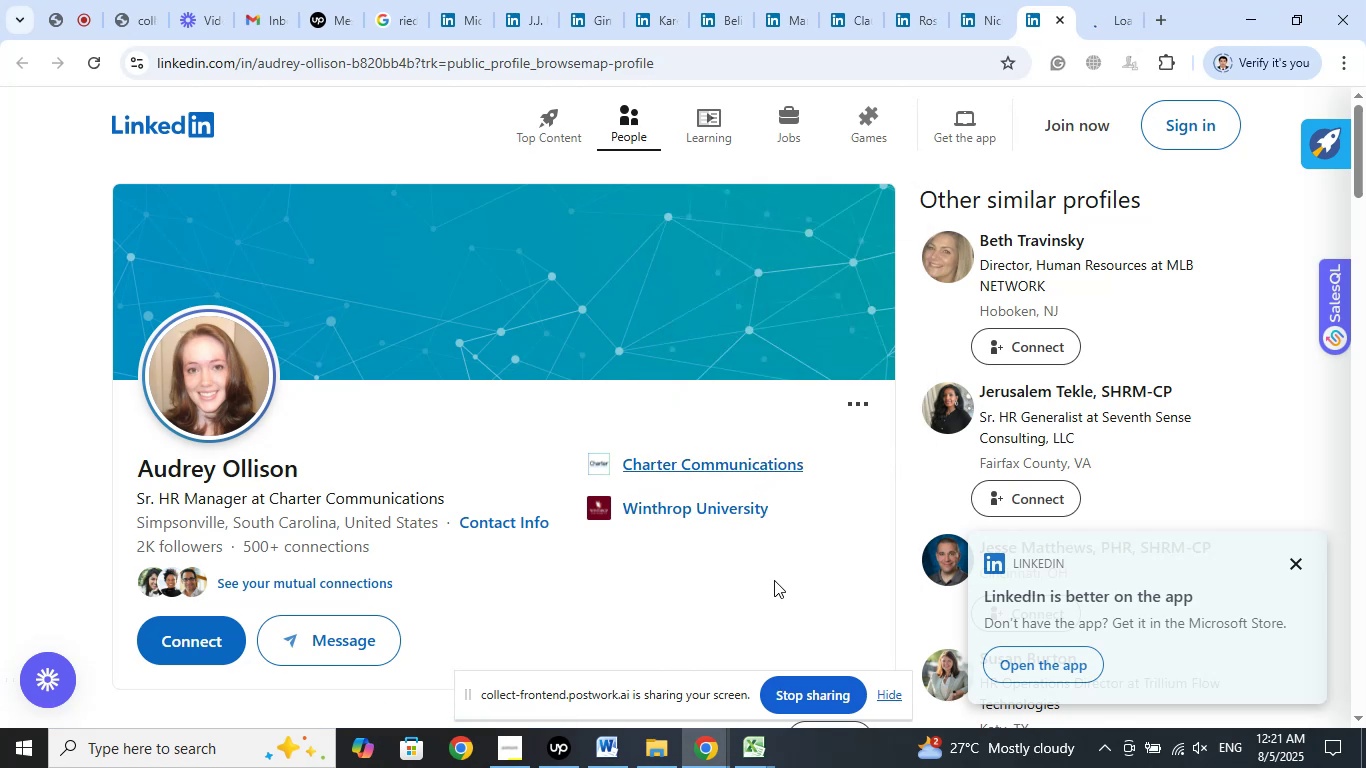 
scroll: coordinate [772, 565], scroll_direction: down, amount: 10.0
 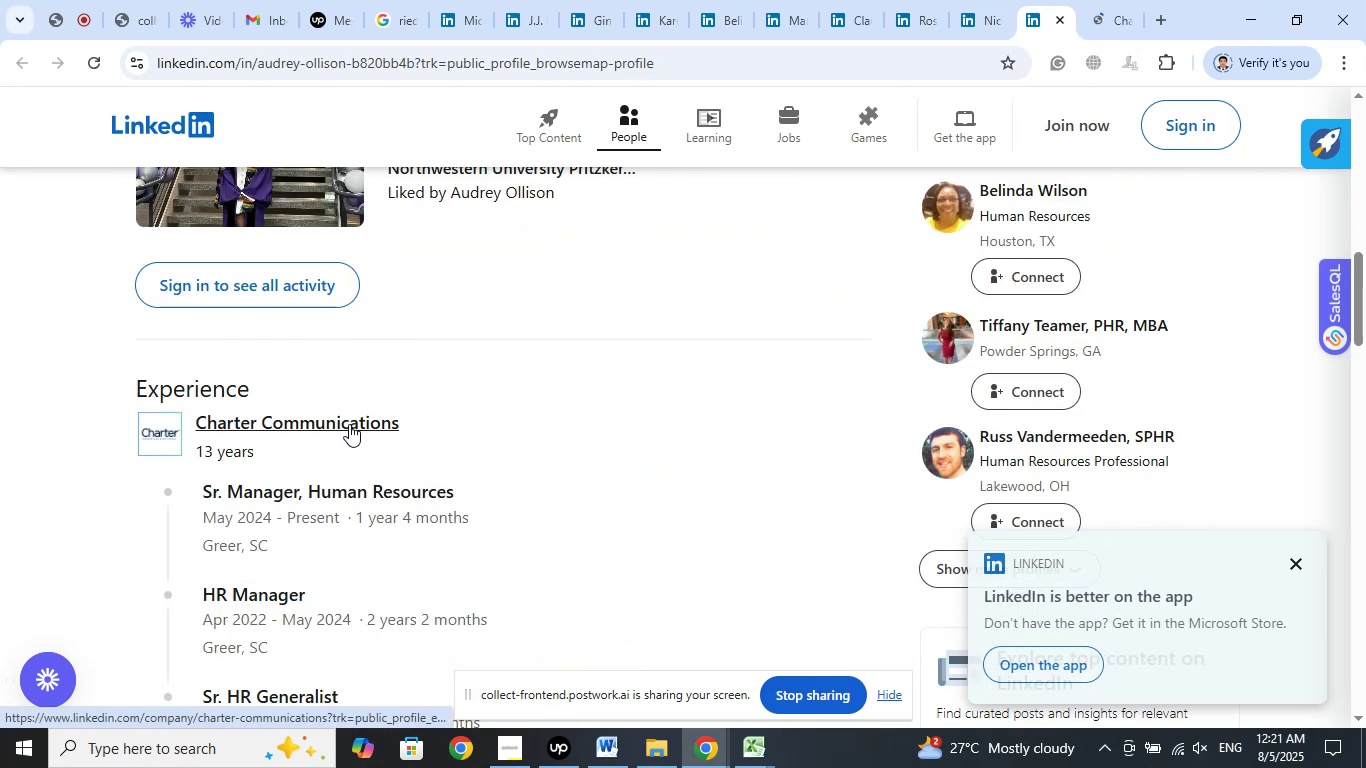 
wait(8.47)
 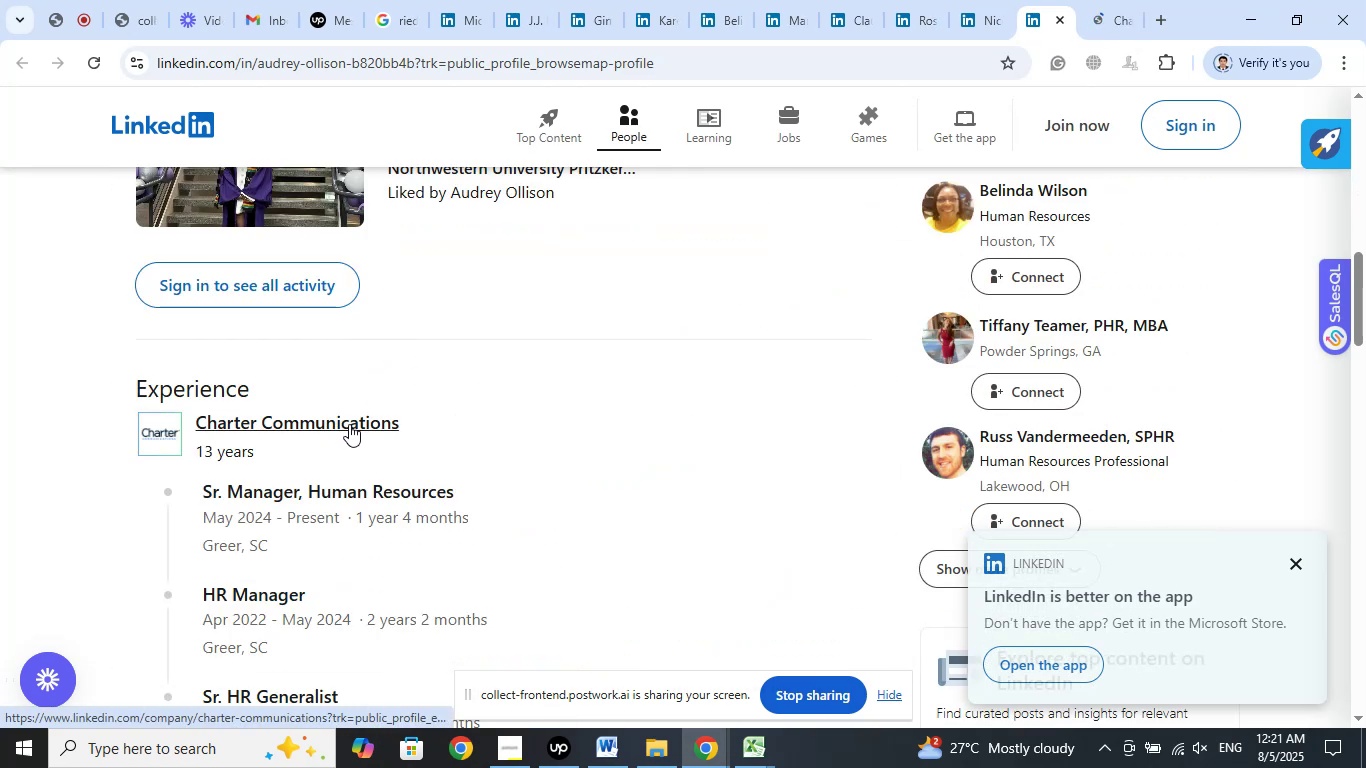 
scroll: coordinate [636, 573], scroll_direction: up, amount: 11.0
 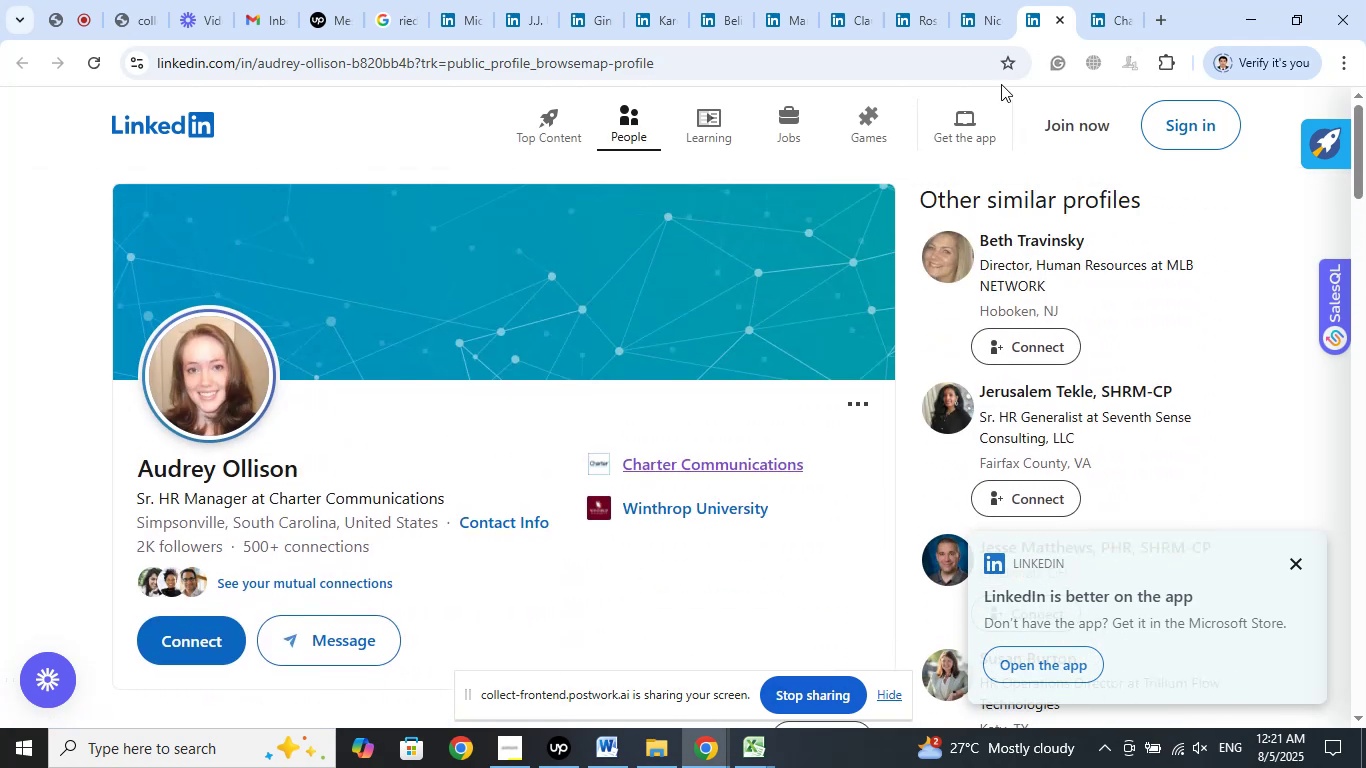 
left_click([1103, 22])
 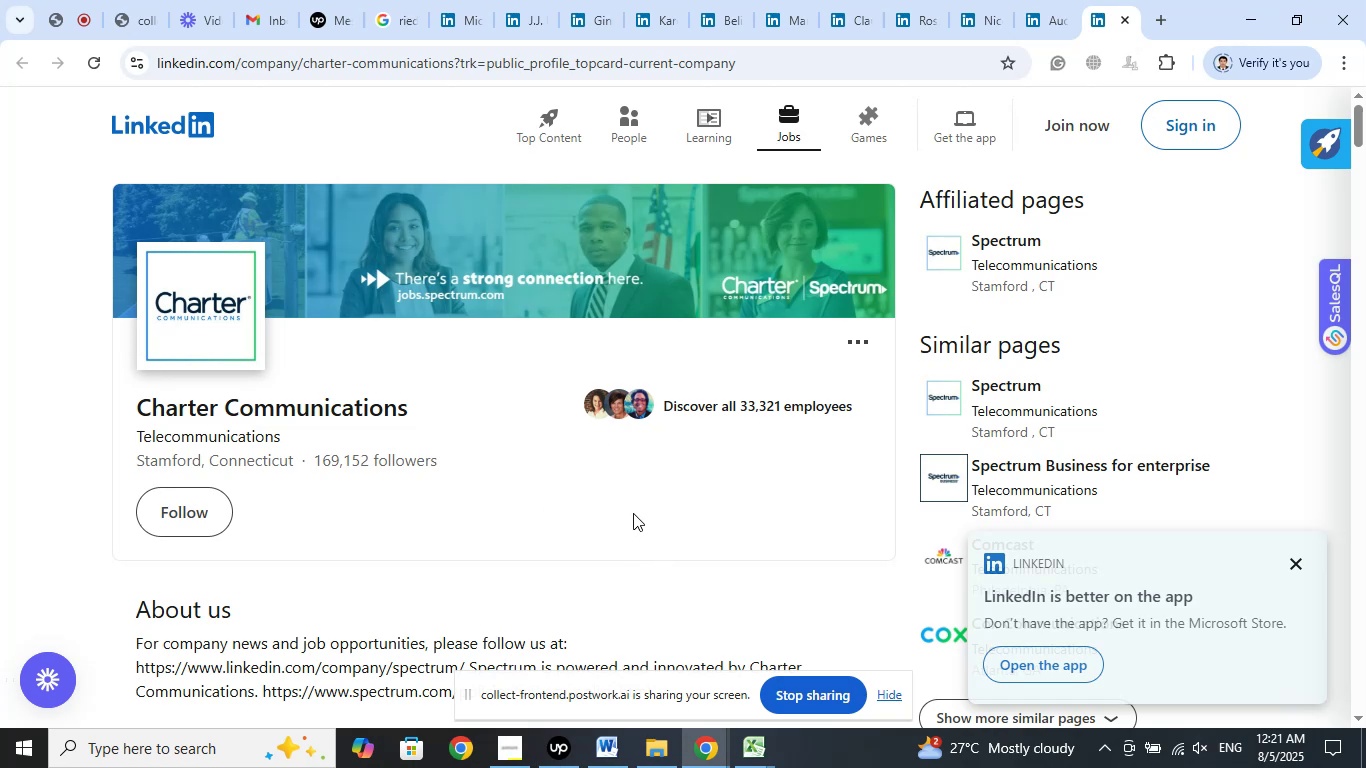 
wait(7.26)
 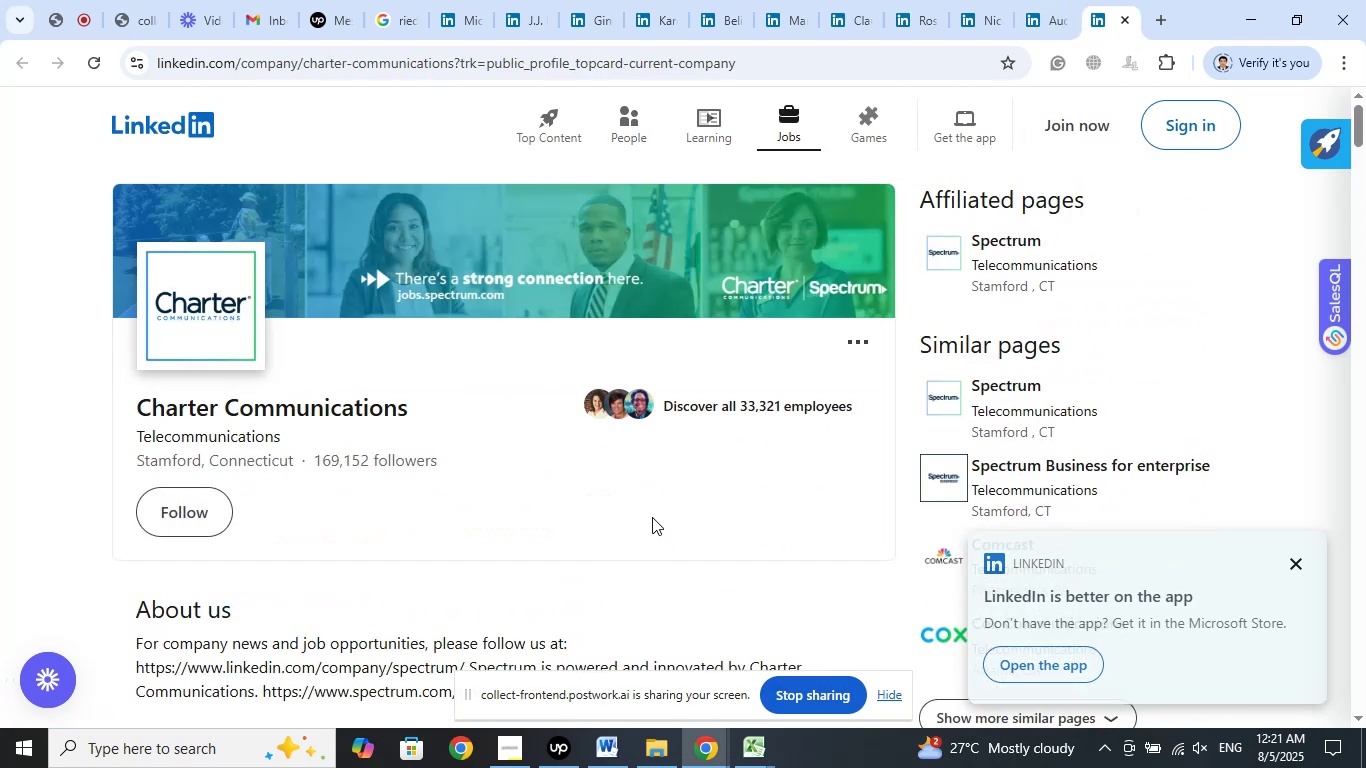 
scroll: coordinate [722, 521], scroll_direction: down, amount: 10.0
 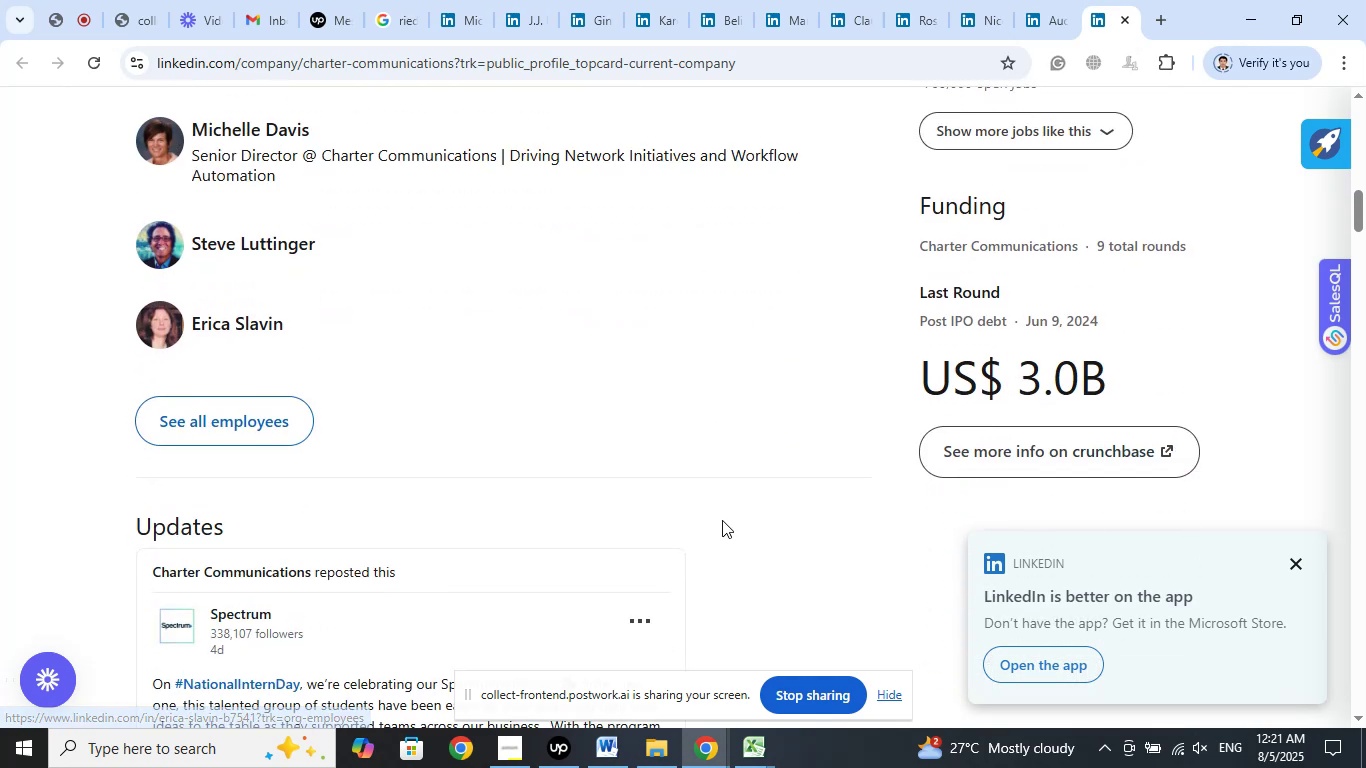 
scroll: coordinate [719, 507], scroll_direction: down, amount: 15.0
 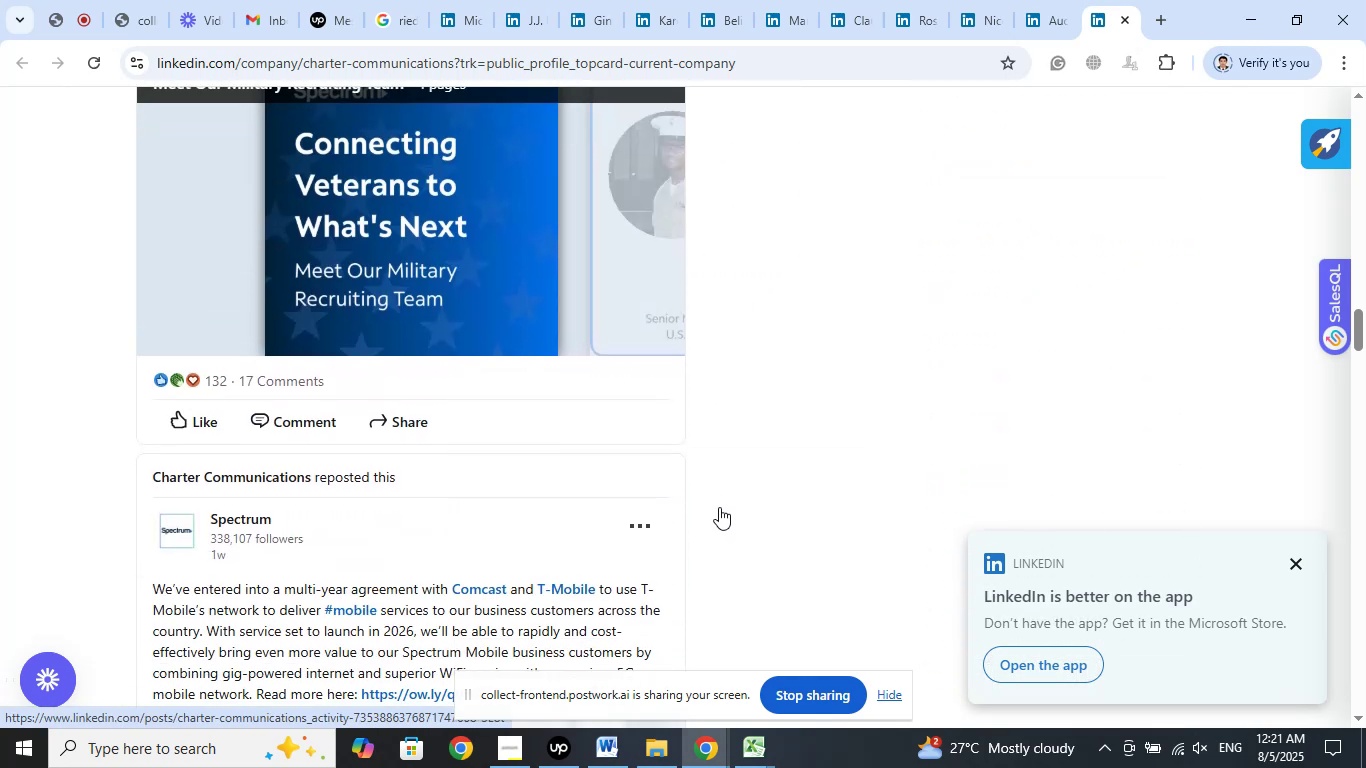 
scroll: coordinate [663, 464], scroll_direction: up, amount: 29.0
 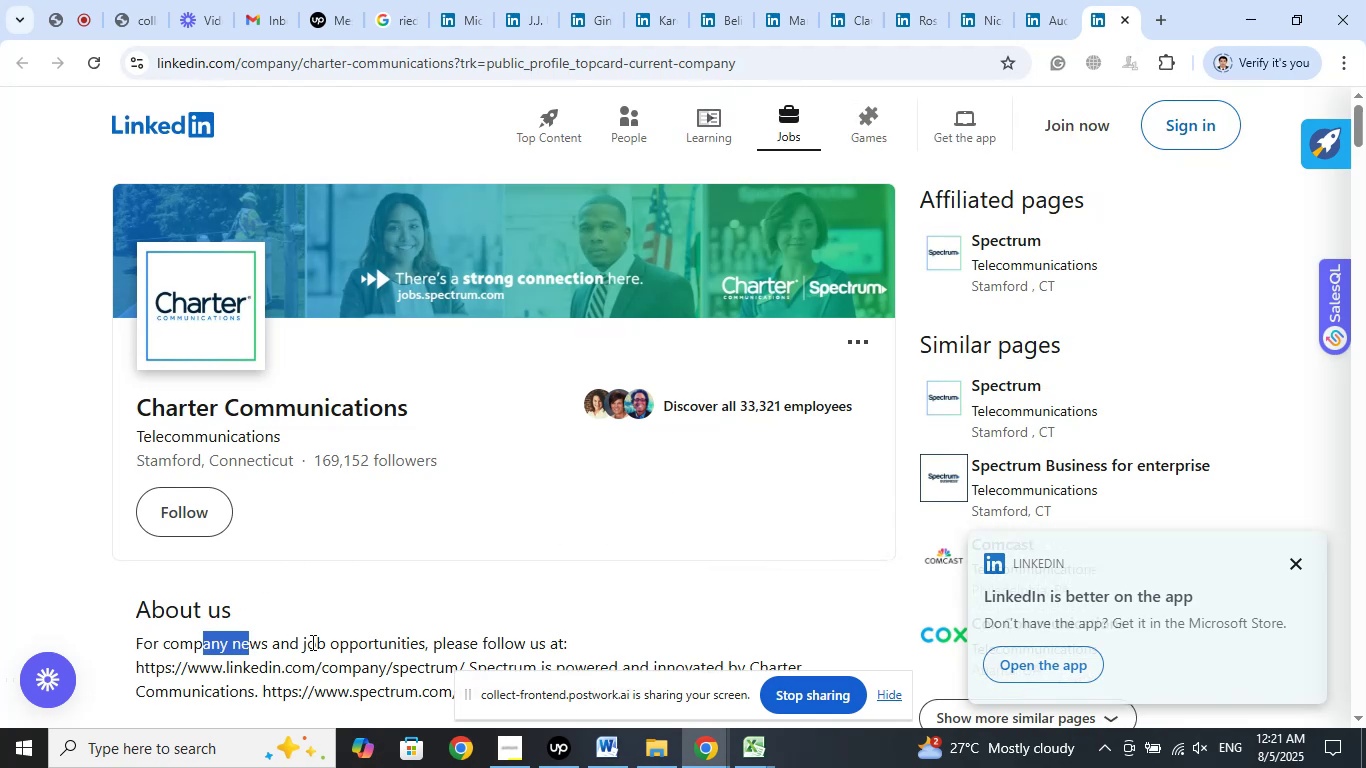 
left_click([431, 543])
 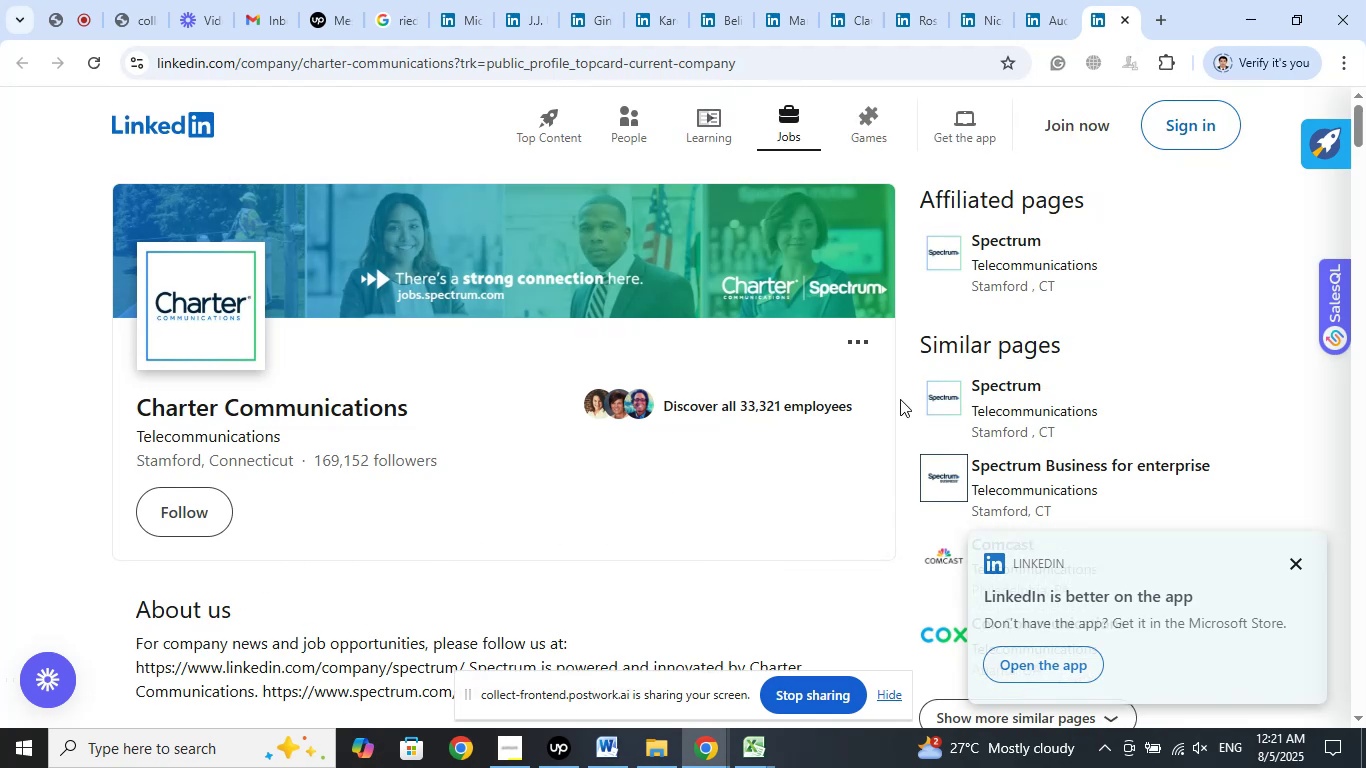 
left_click([1051, 7])
 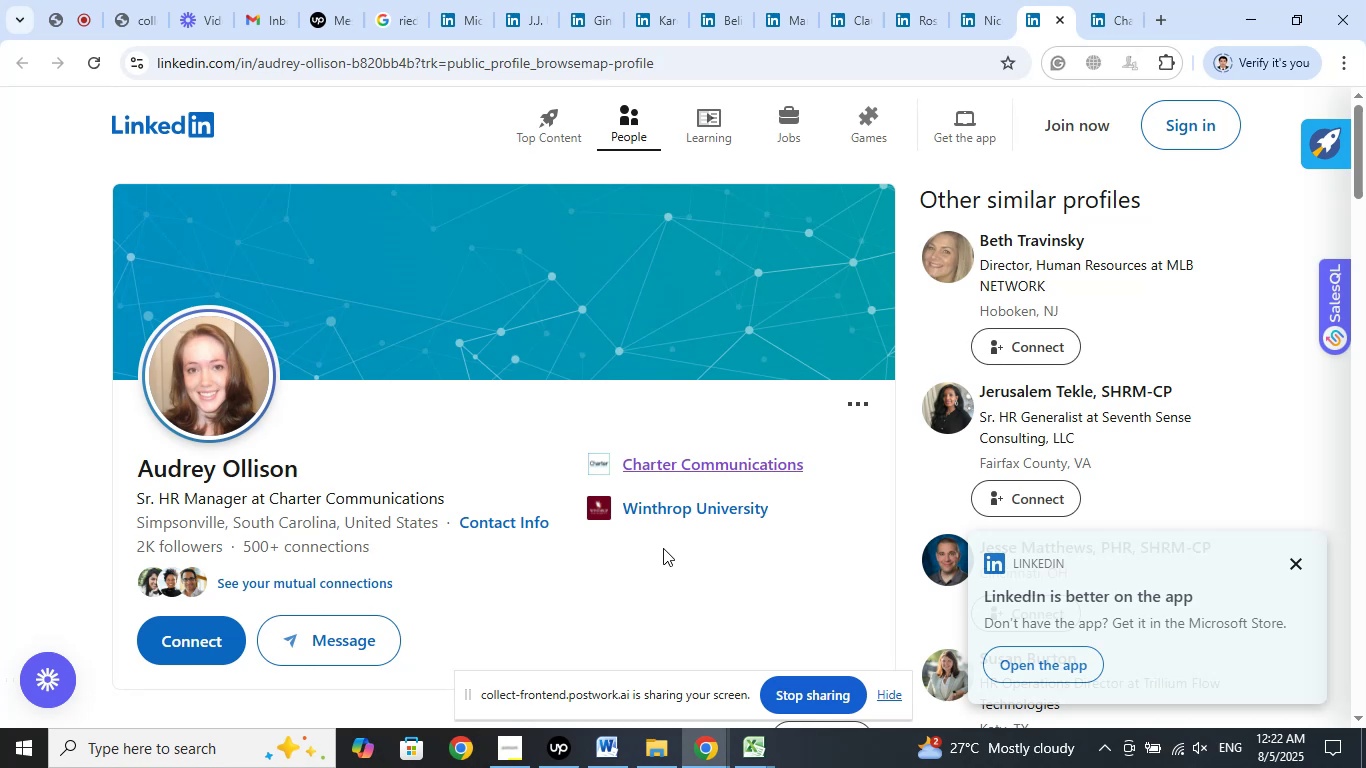 
wait(19.0)
 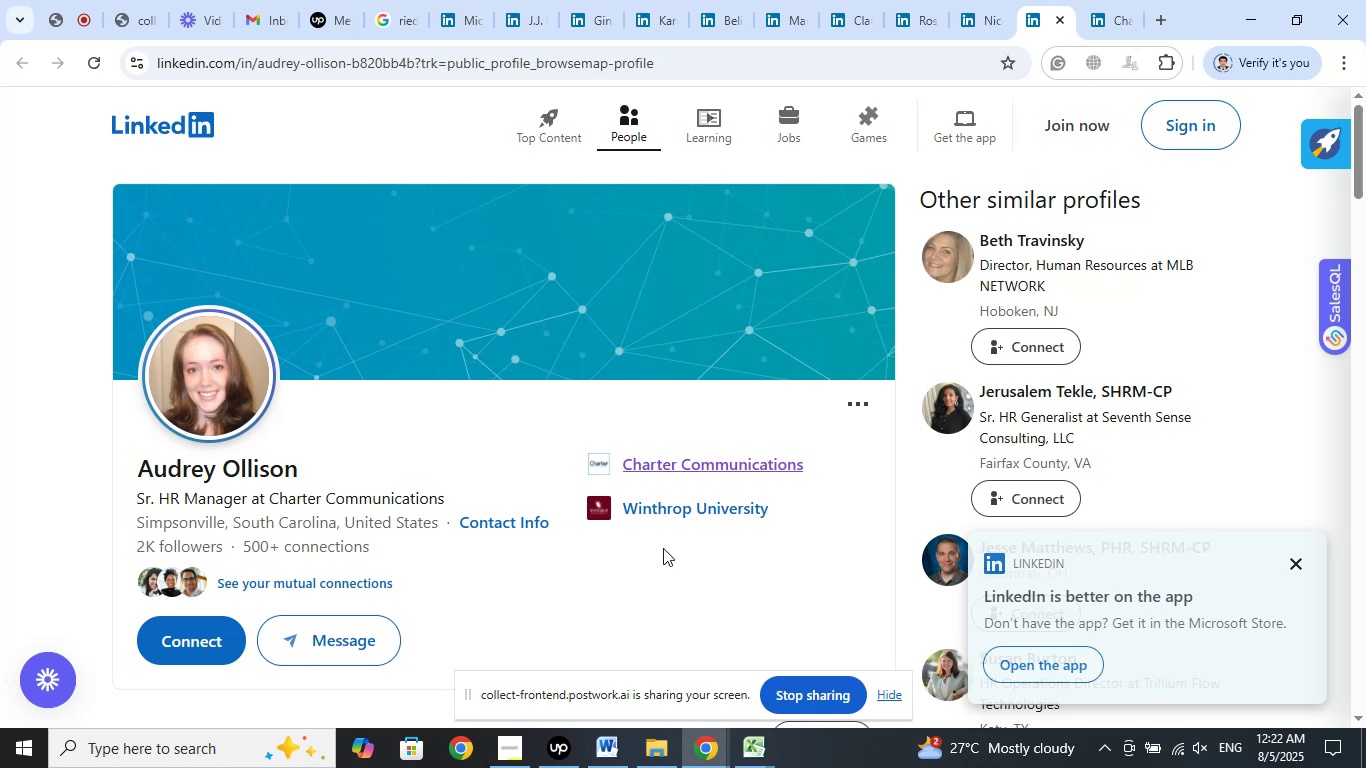 
left_click([557, 577])
 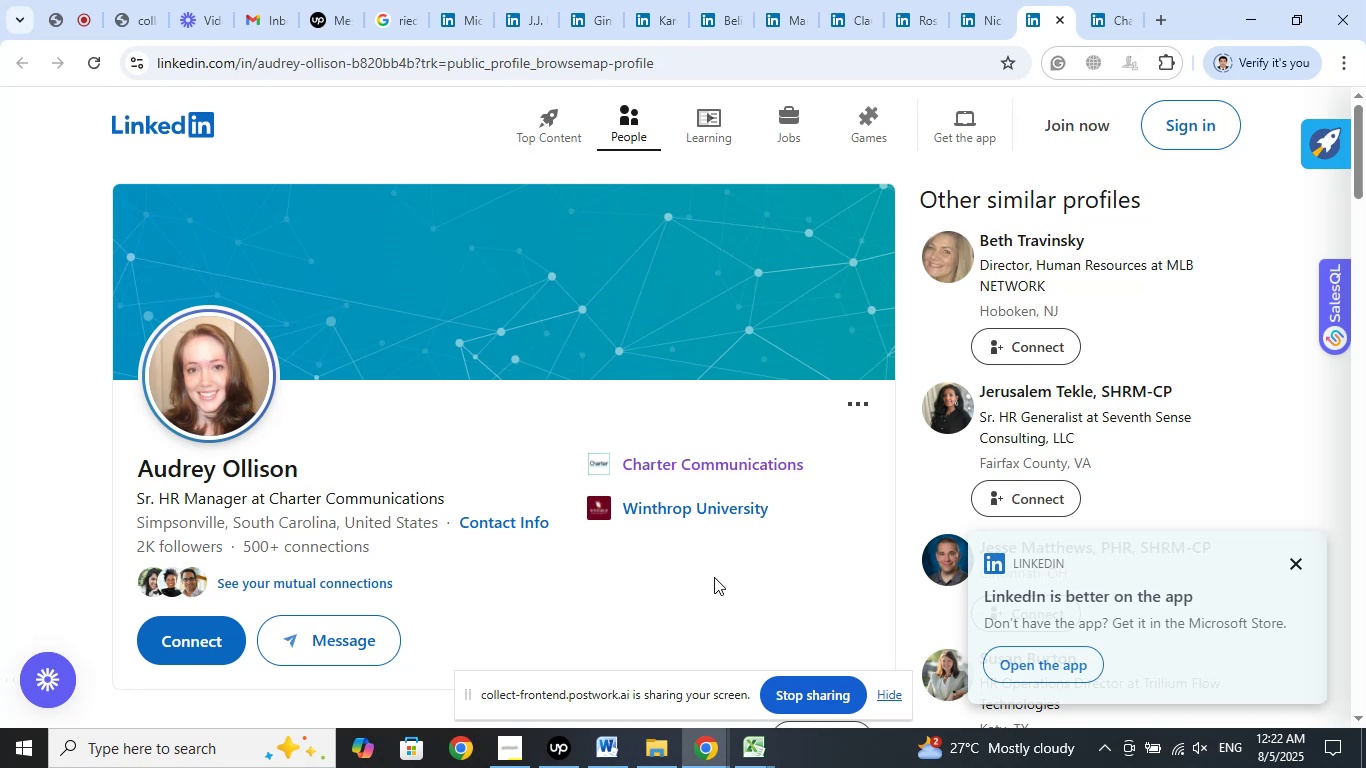 
double_click([714, 577])
 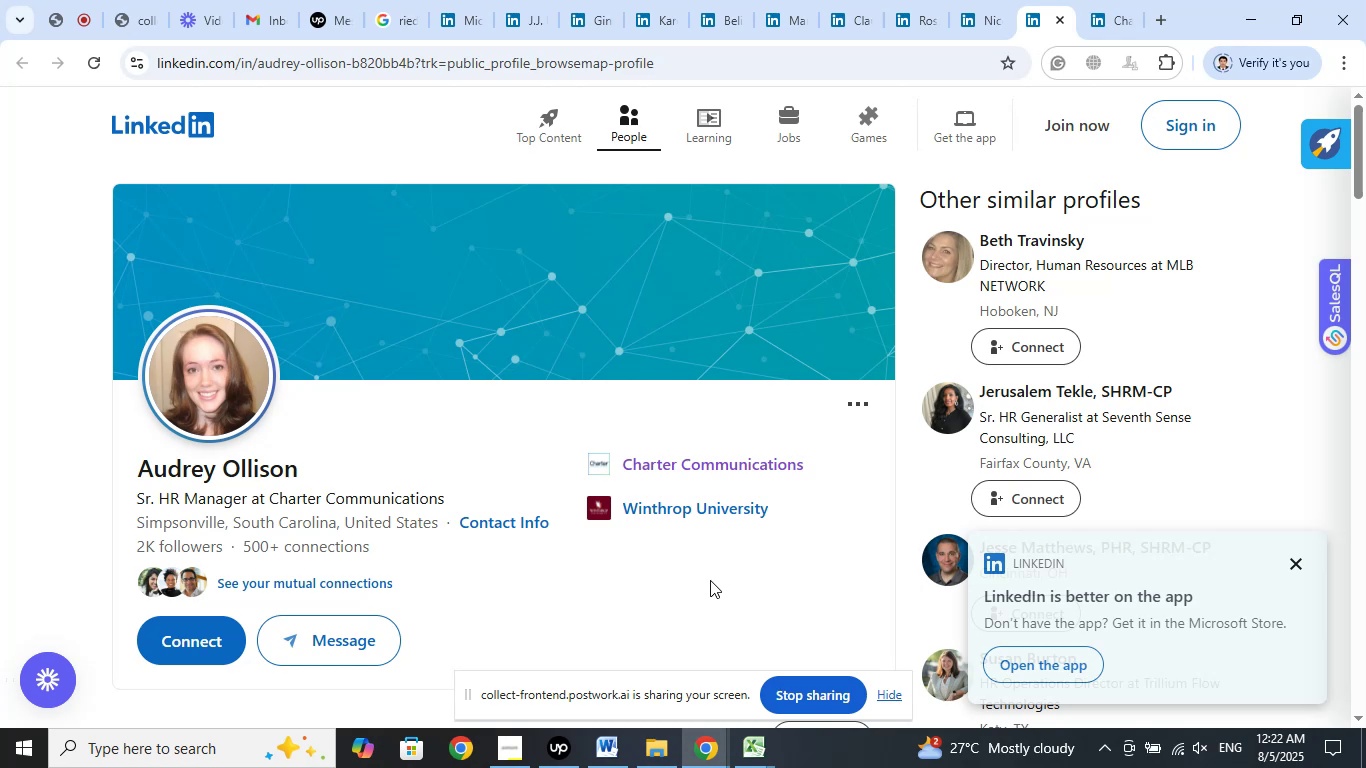 
wait(10.54)
 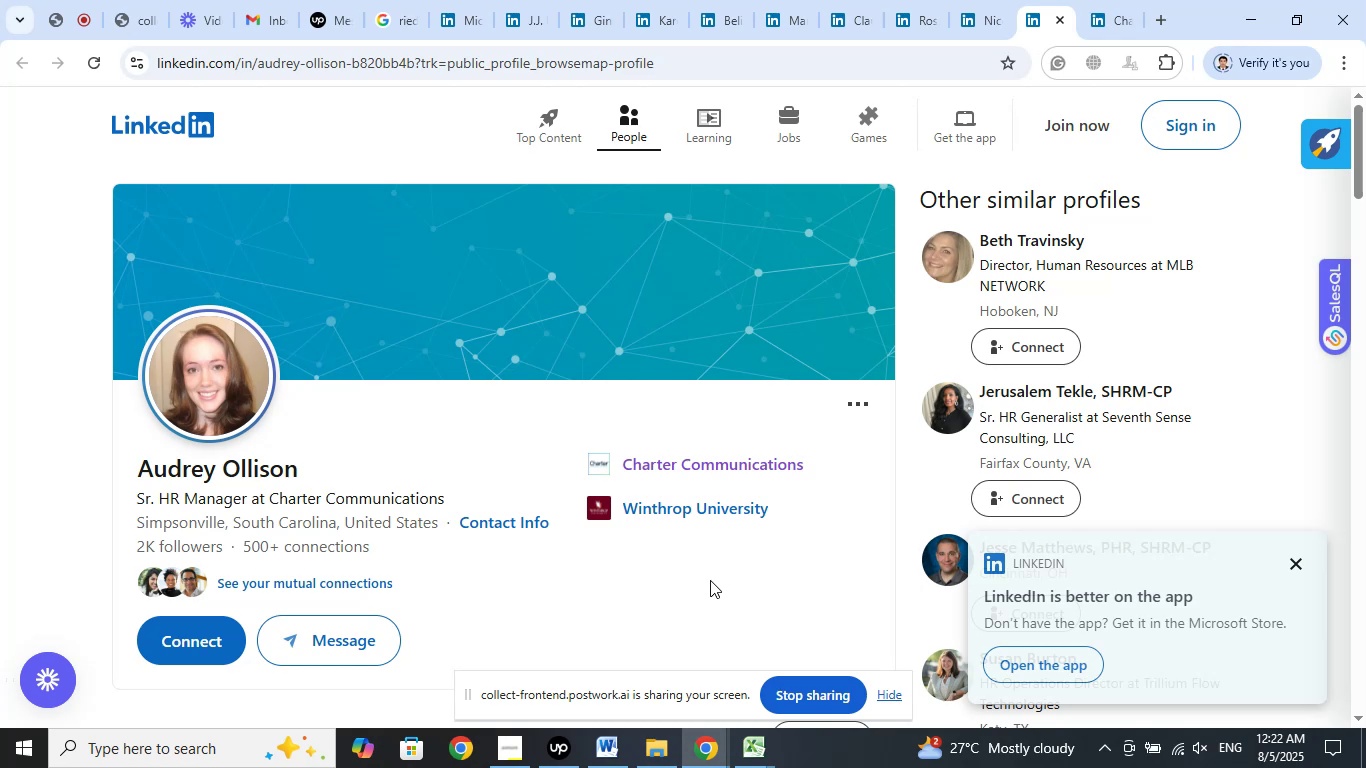 
double_click([564, 570])
 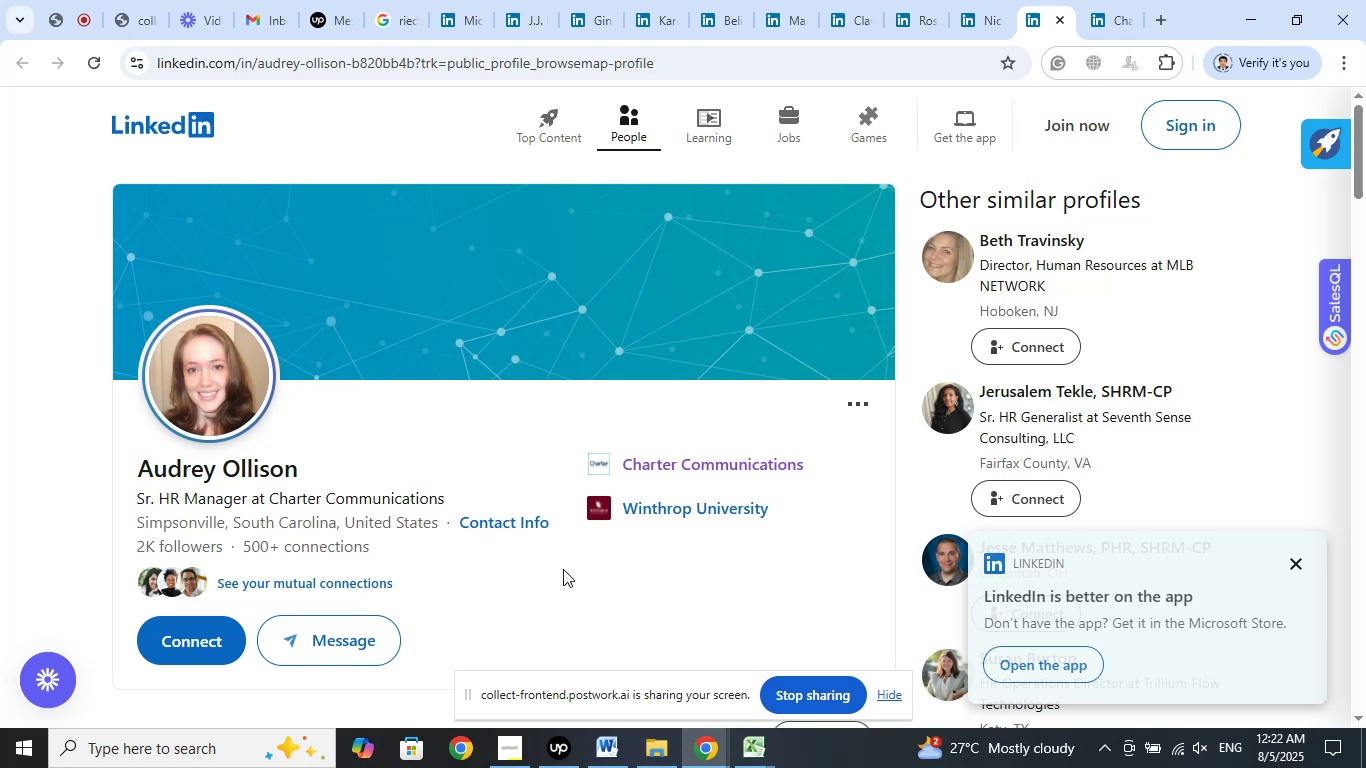 
scroll: coordinate [570, 550], scroll_direction: down, amount: 10.0
 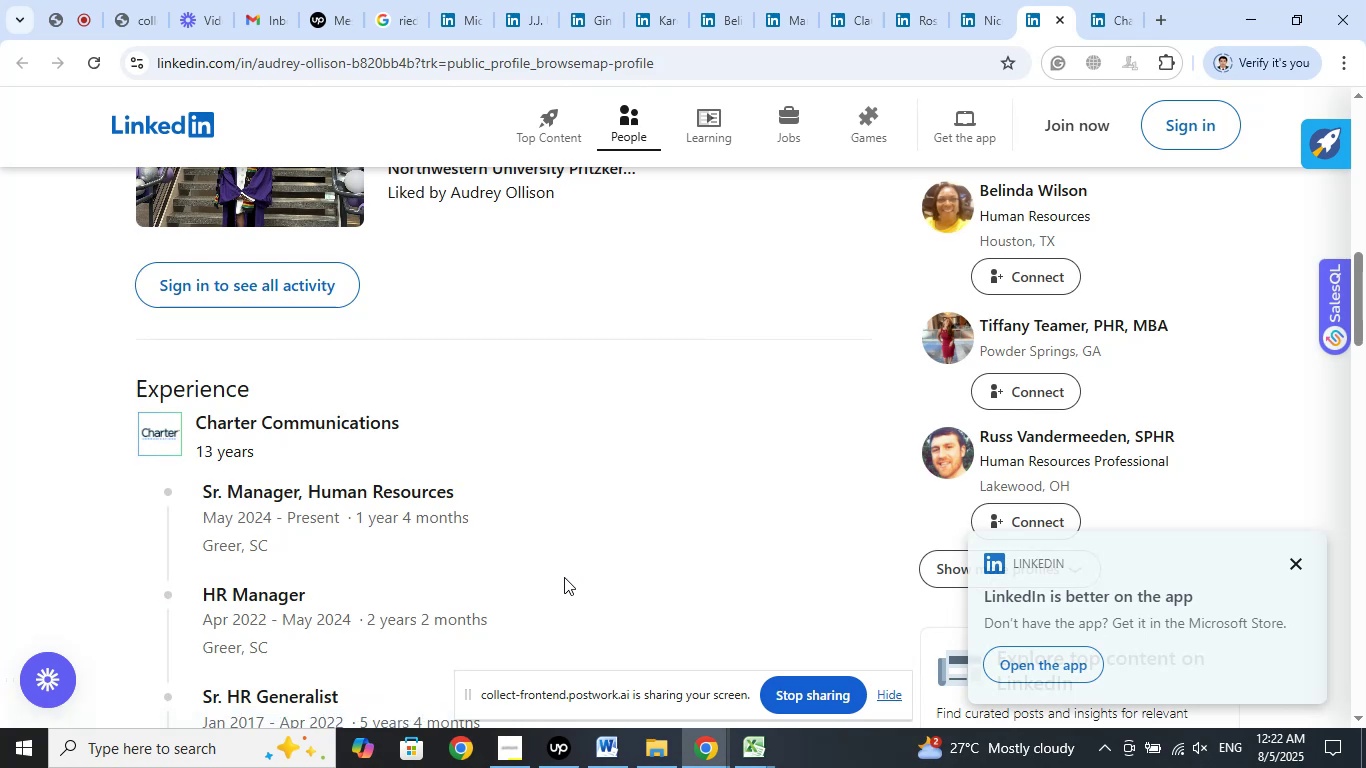 
wait(7.71)
 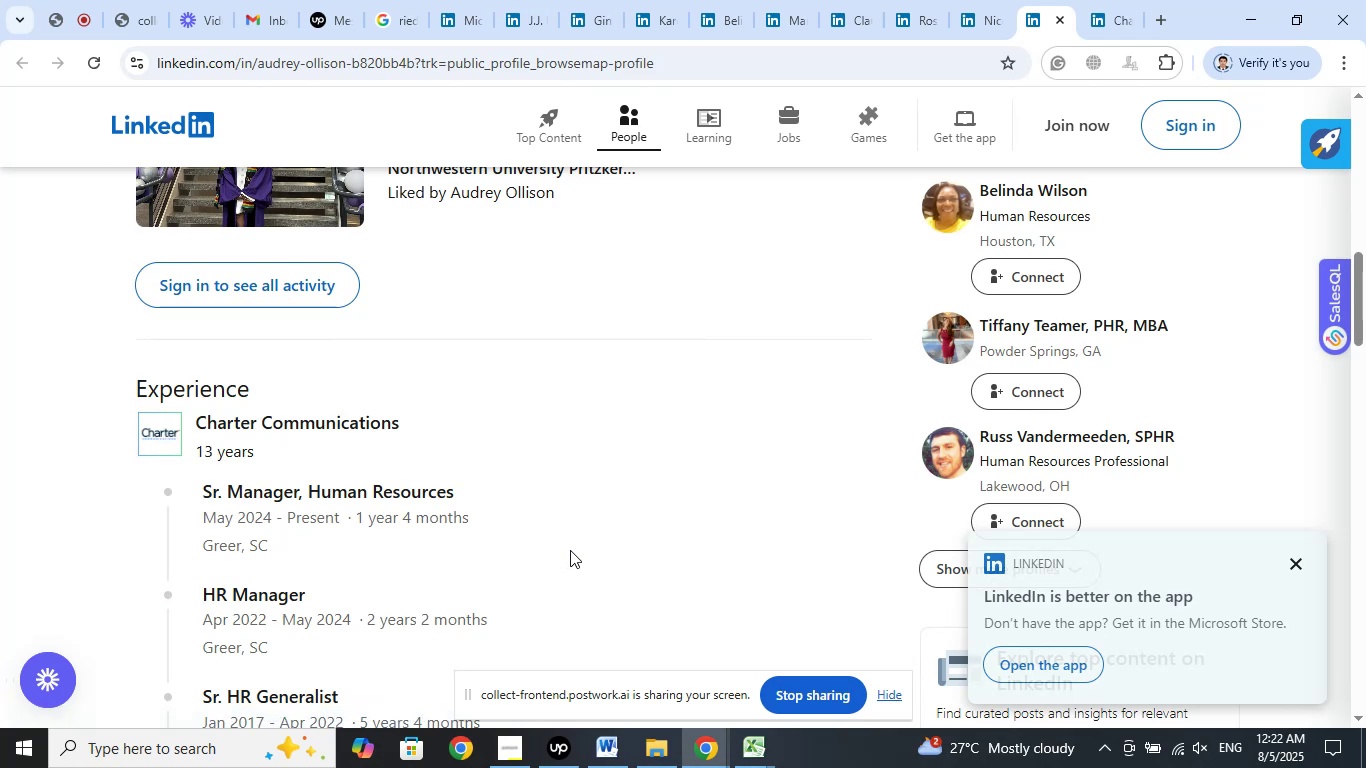 
scroll: coordinate [601, 555], scroll_direction: down, amount: 4.0
 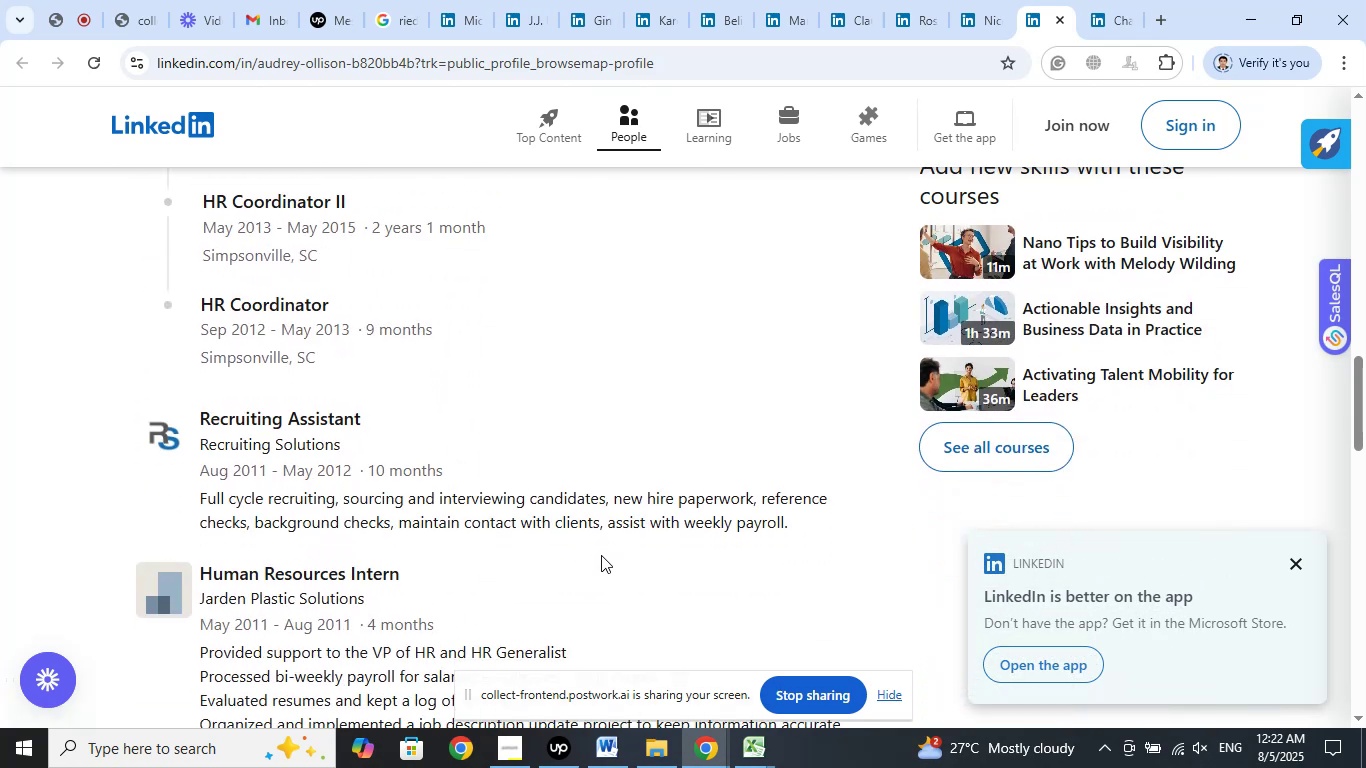 
scroll: coordinate [601, 553], scroll_direction: up, amount: 6.0
 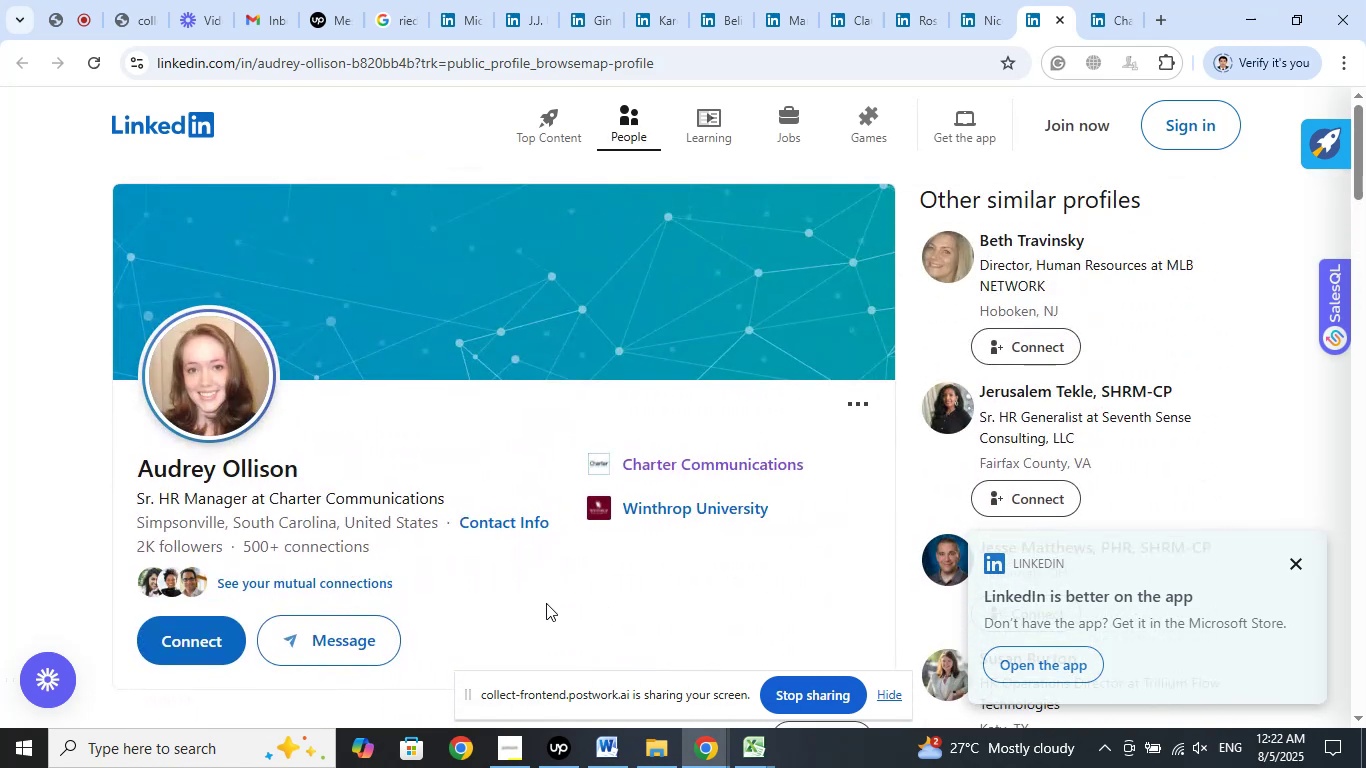 
double_click([689, 603])
 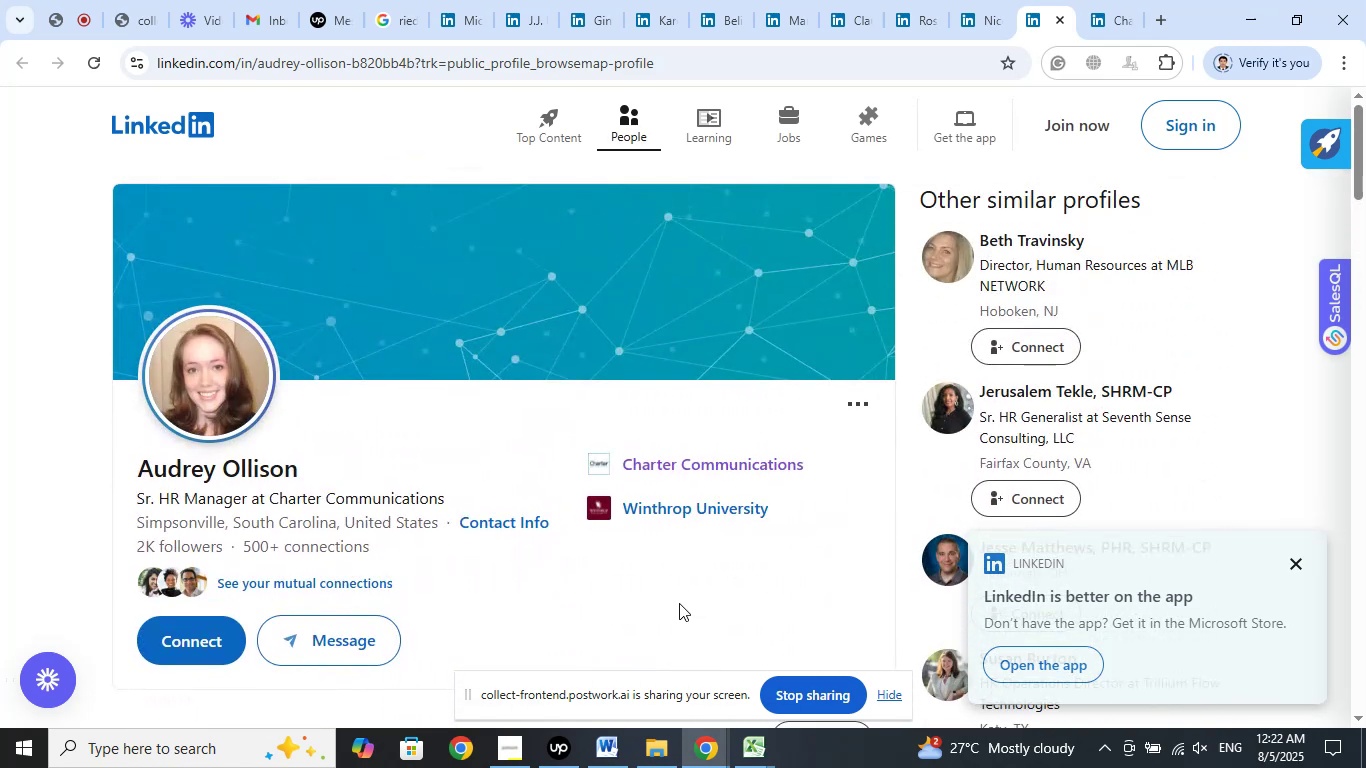 
wait(5.91)
 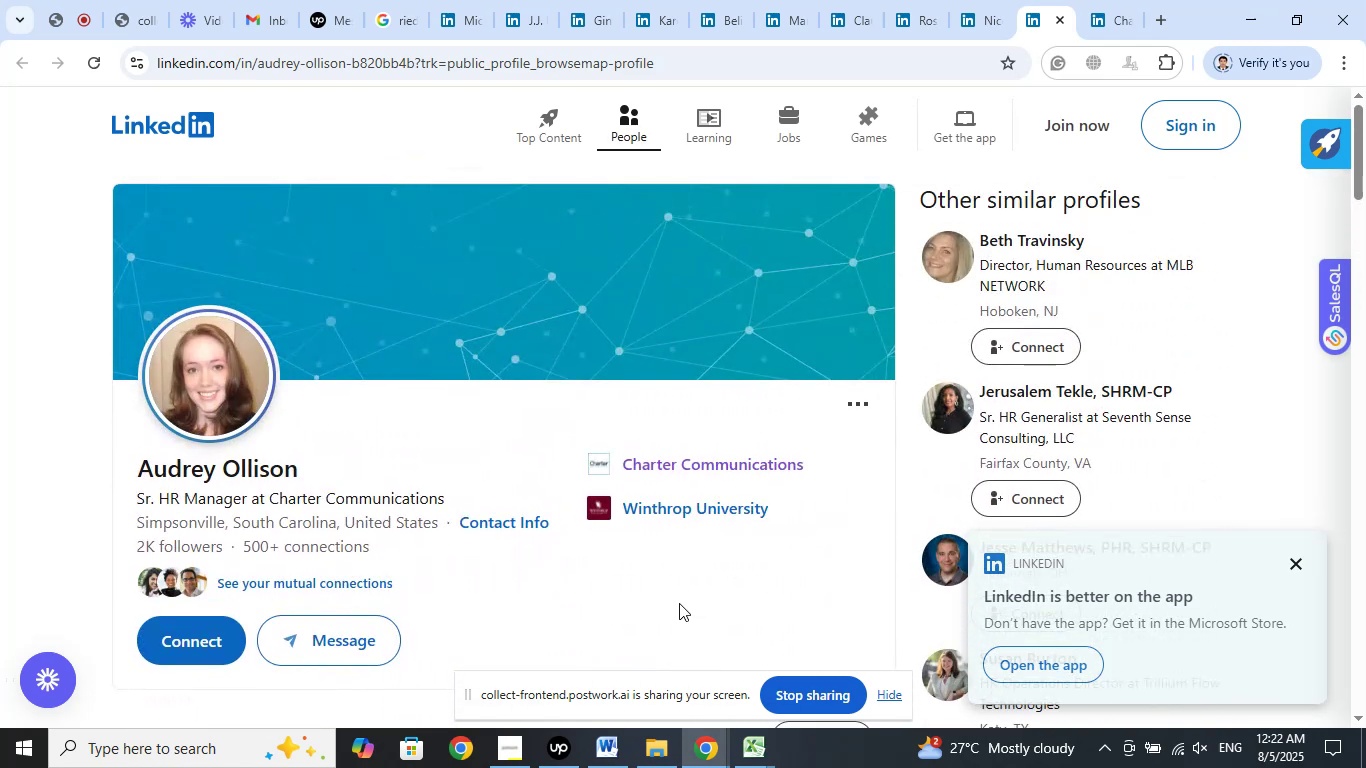 
double_click([769, 582])
 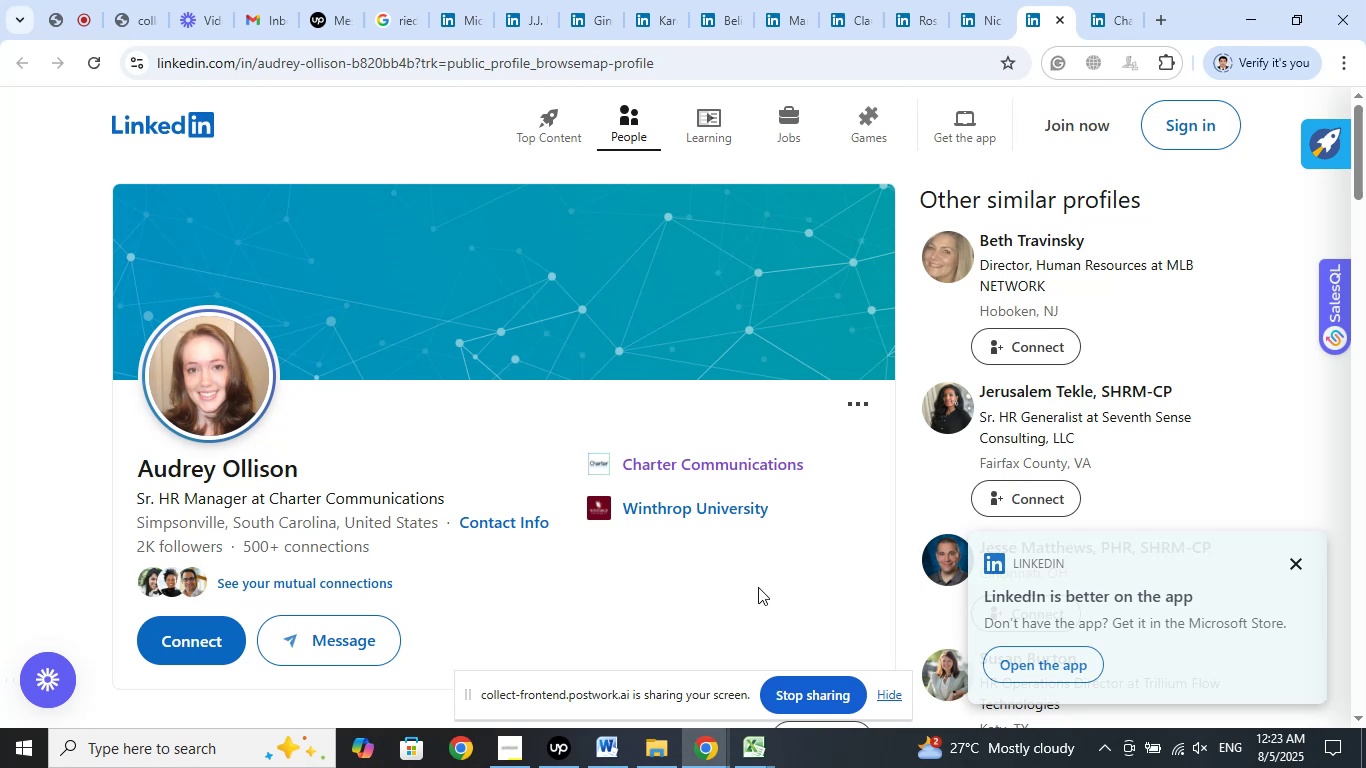 
wait(19.87)
 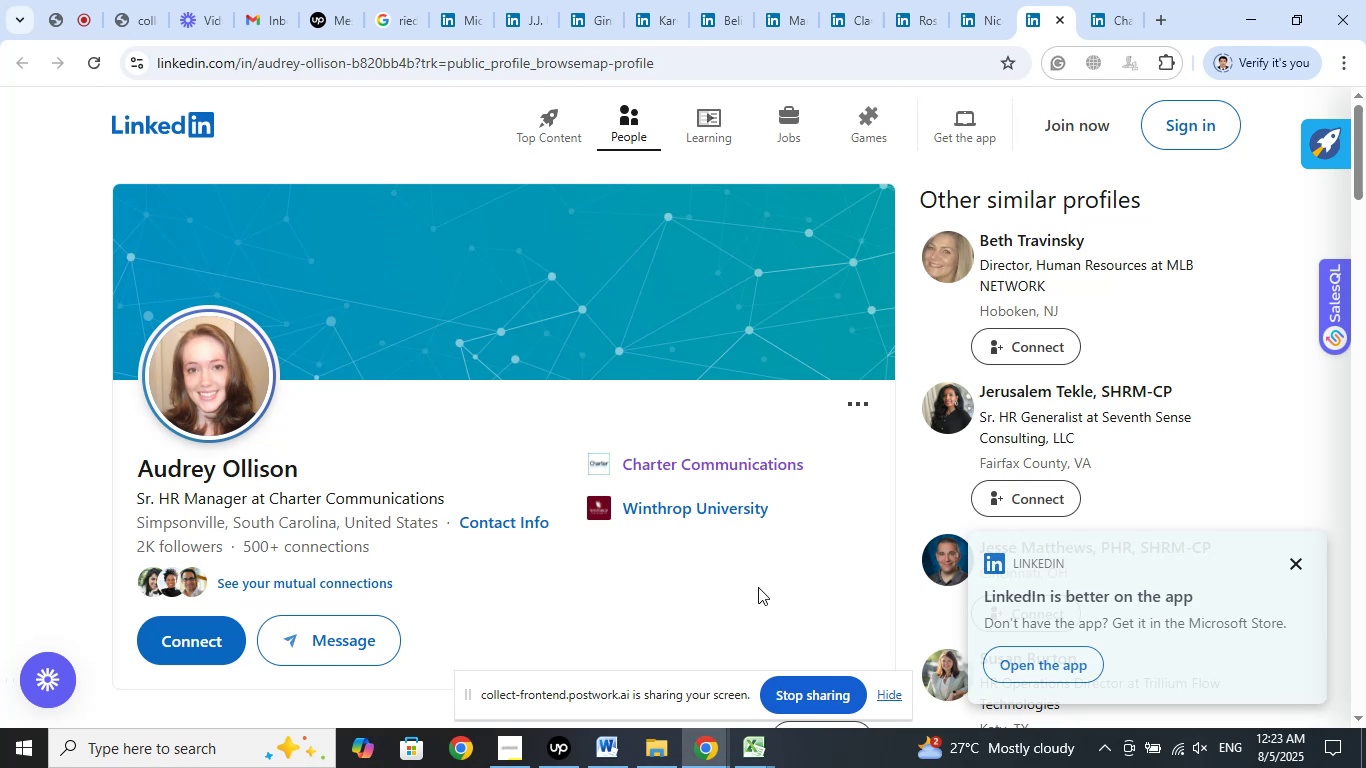 
left_click([550, 749])
 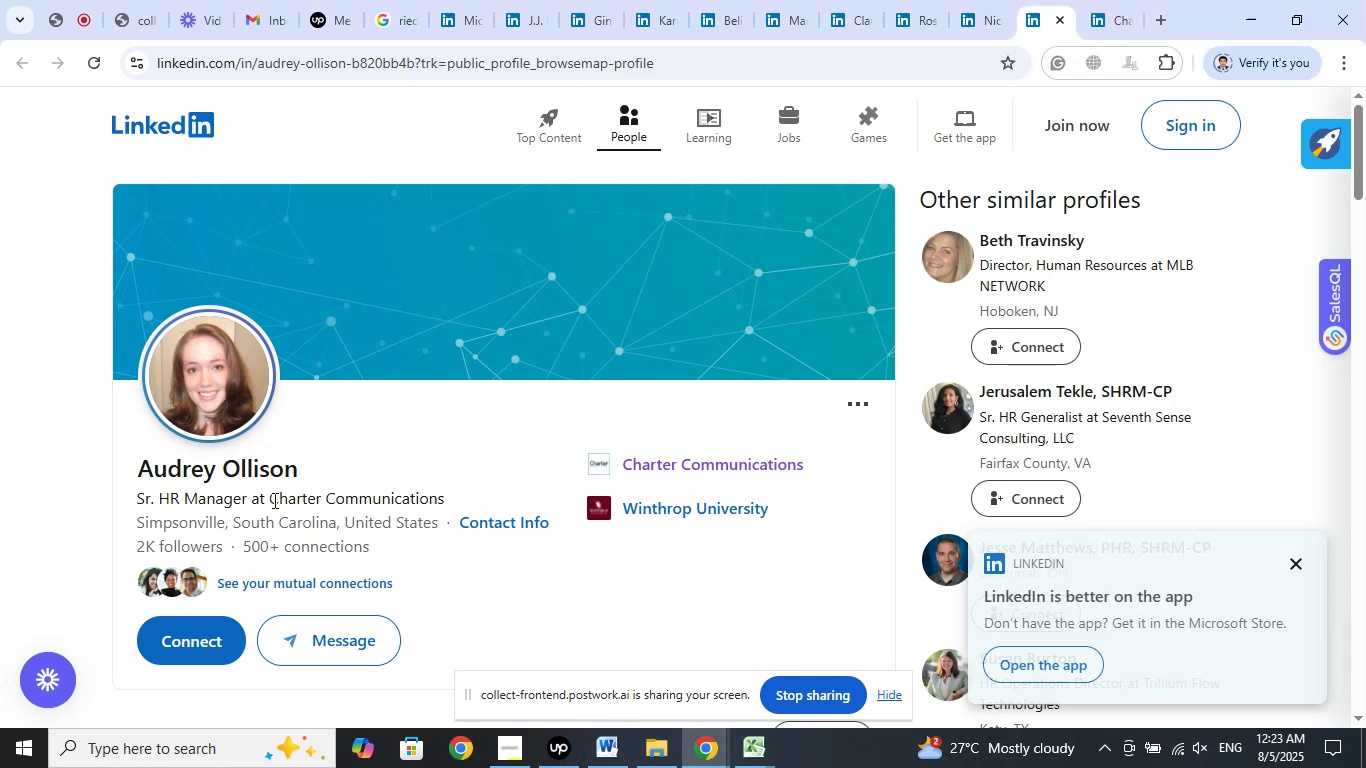 
left_click([507, 465])
 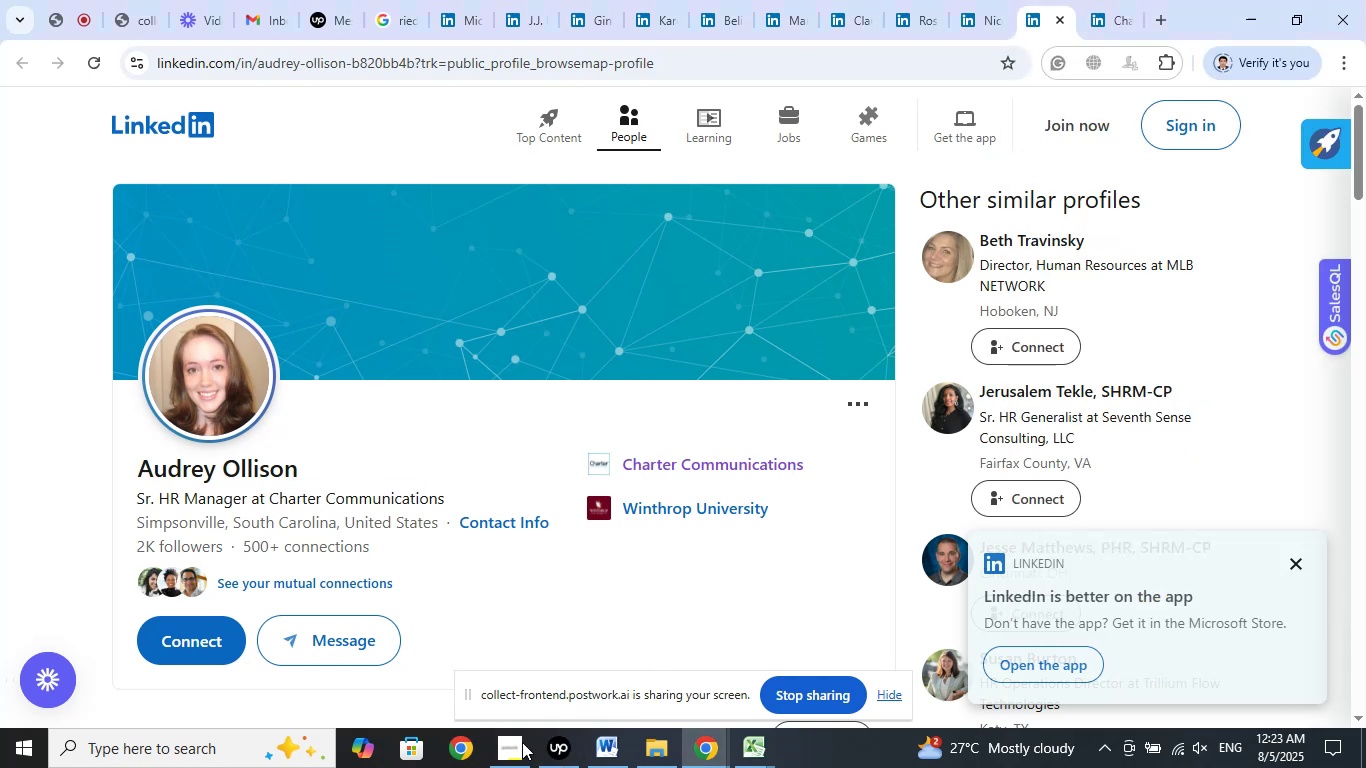 
left_click([518, 749])
 